 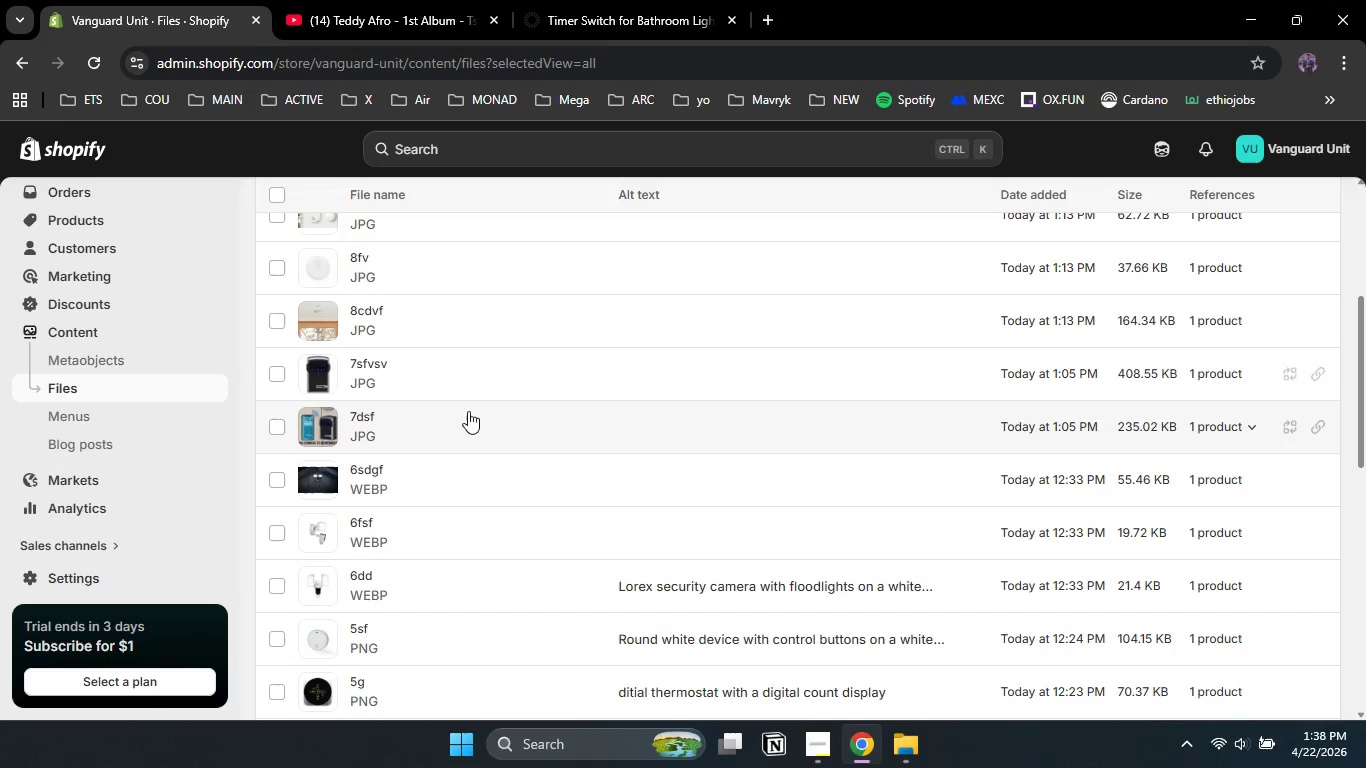 
left_click([315, 479])
 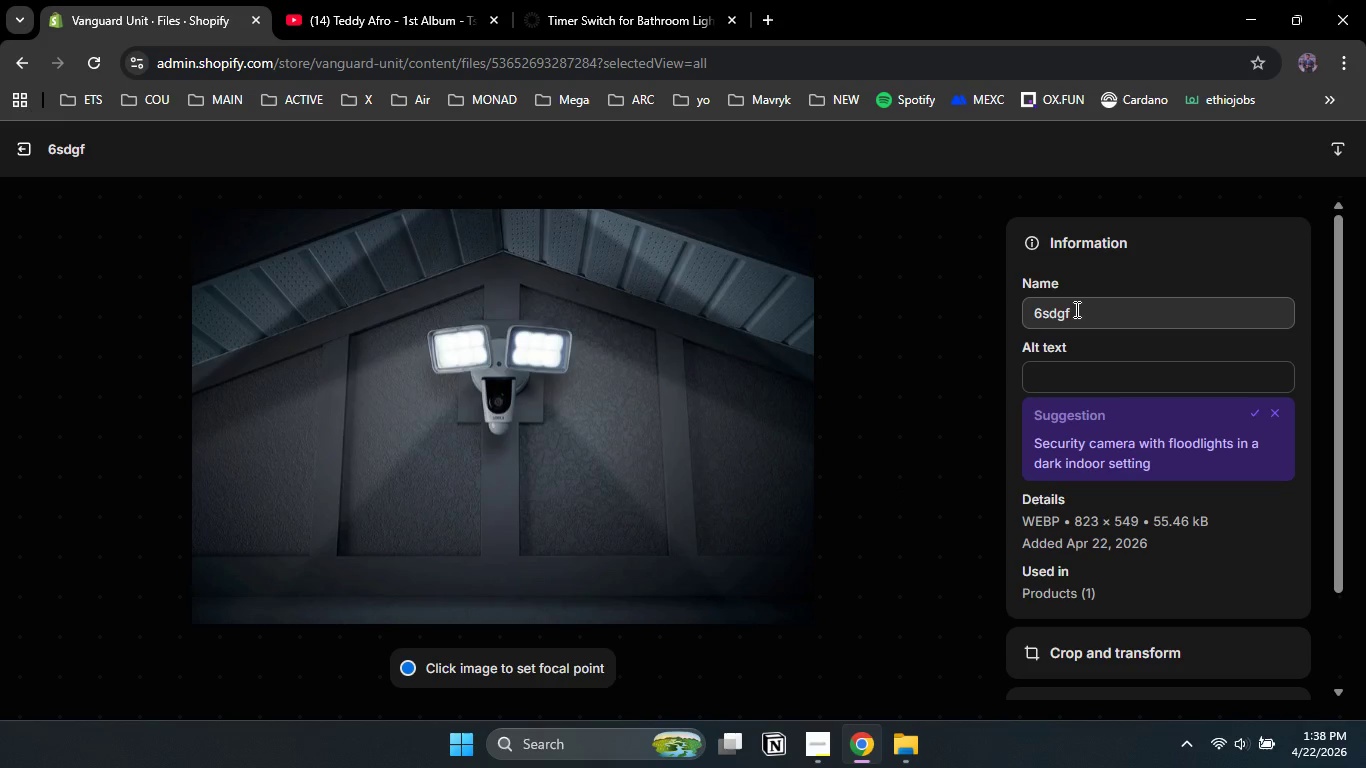 
wait(7.47)
 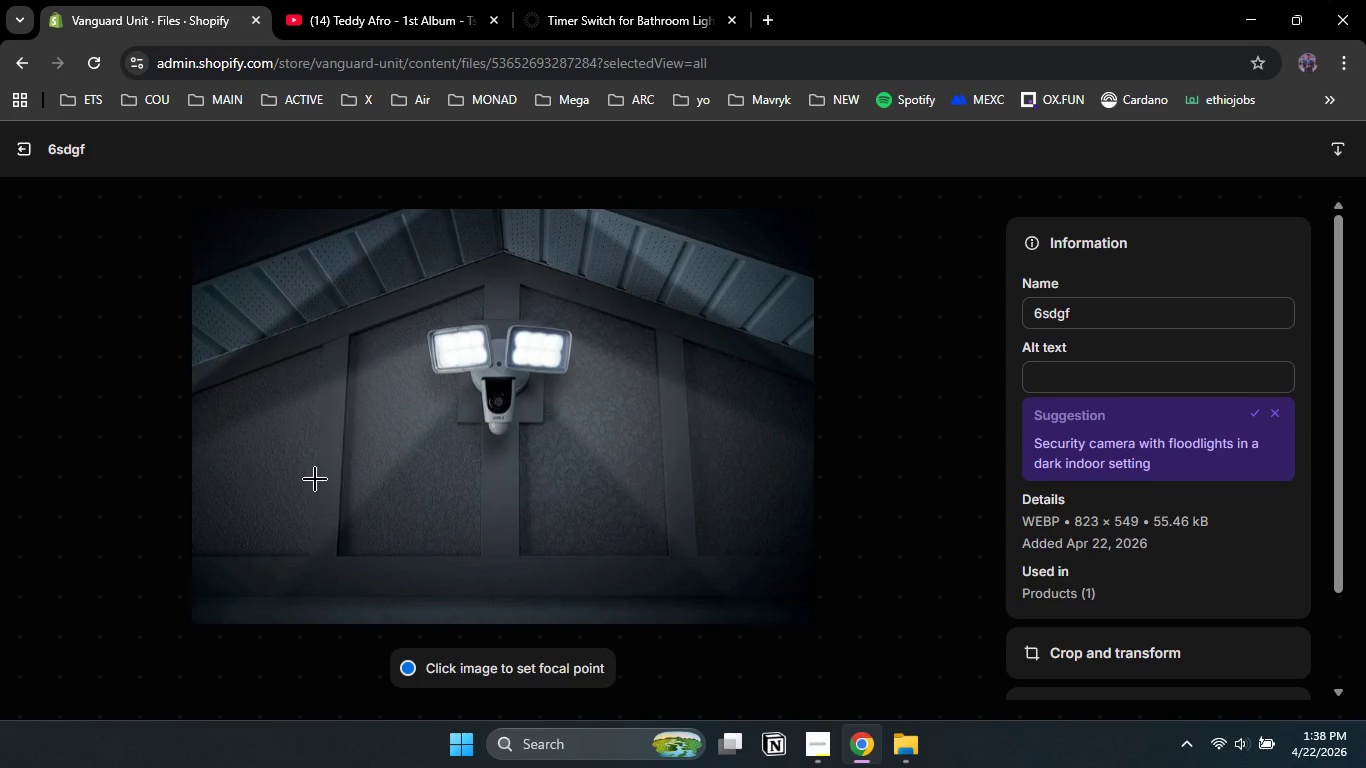 
left_click([1259, 411])
 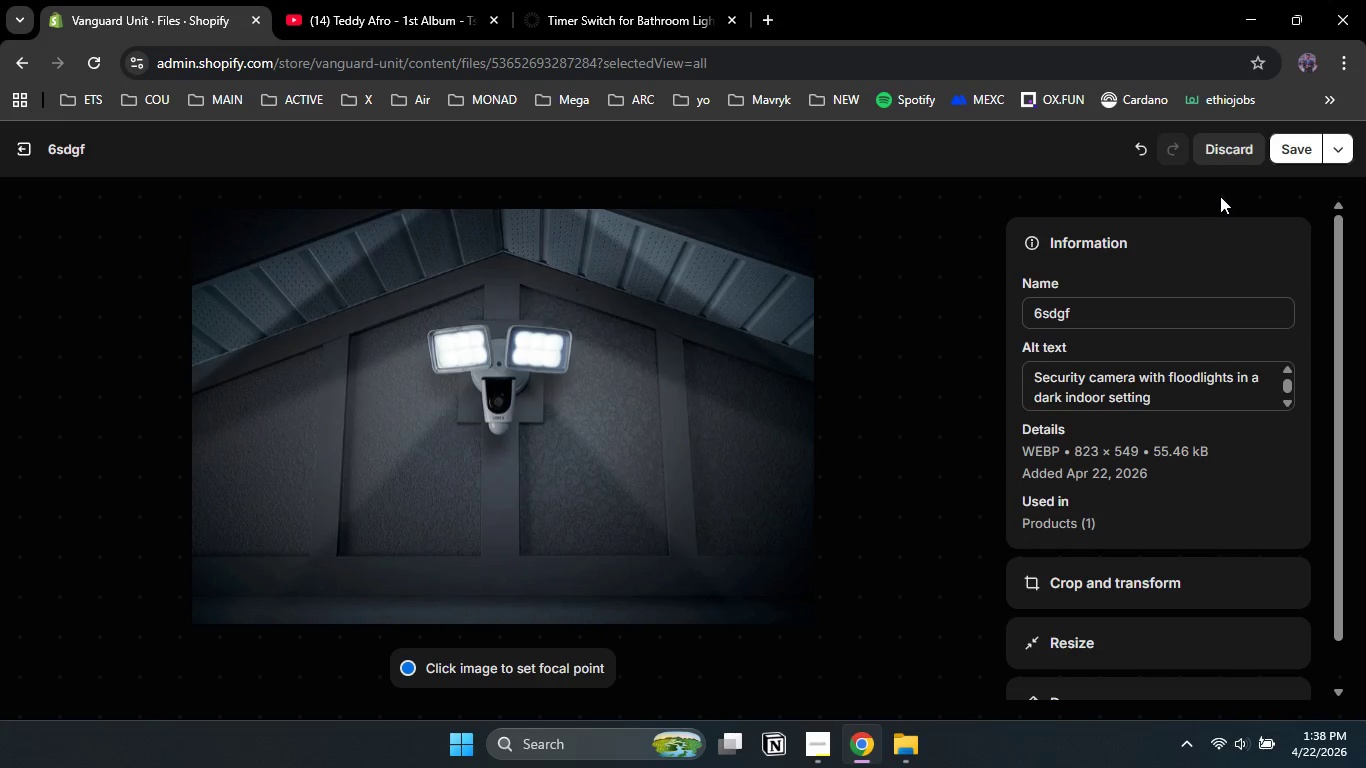 
left_click([1280, 156])
 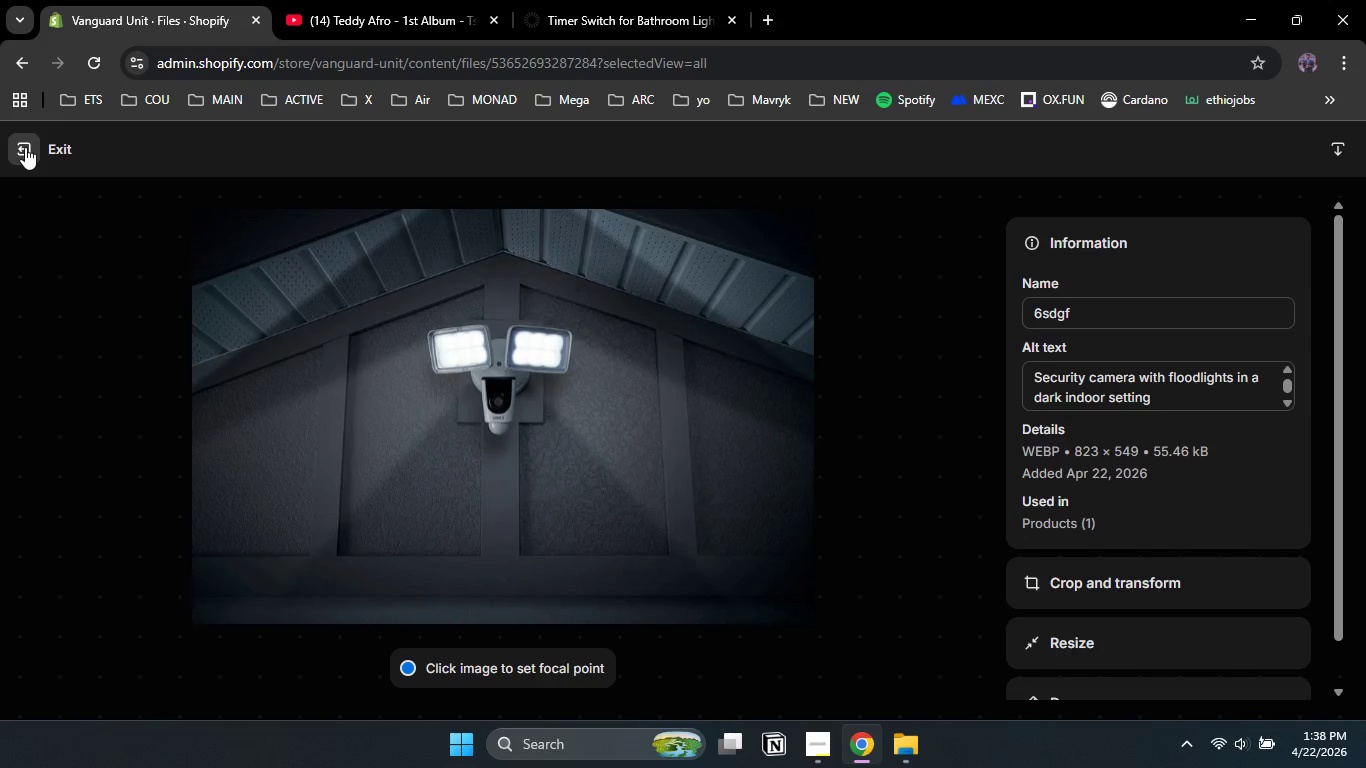 
left_click([25, 147])
 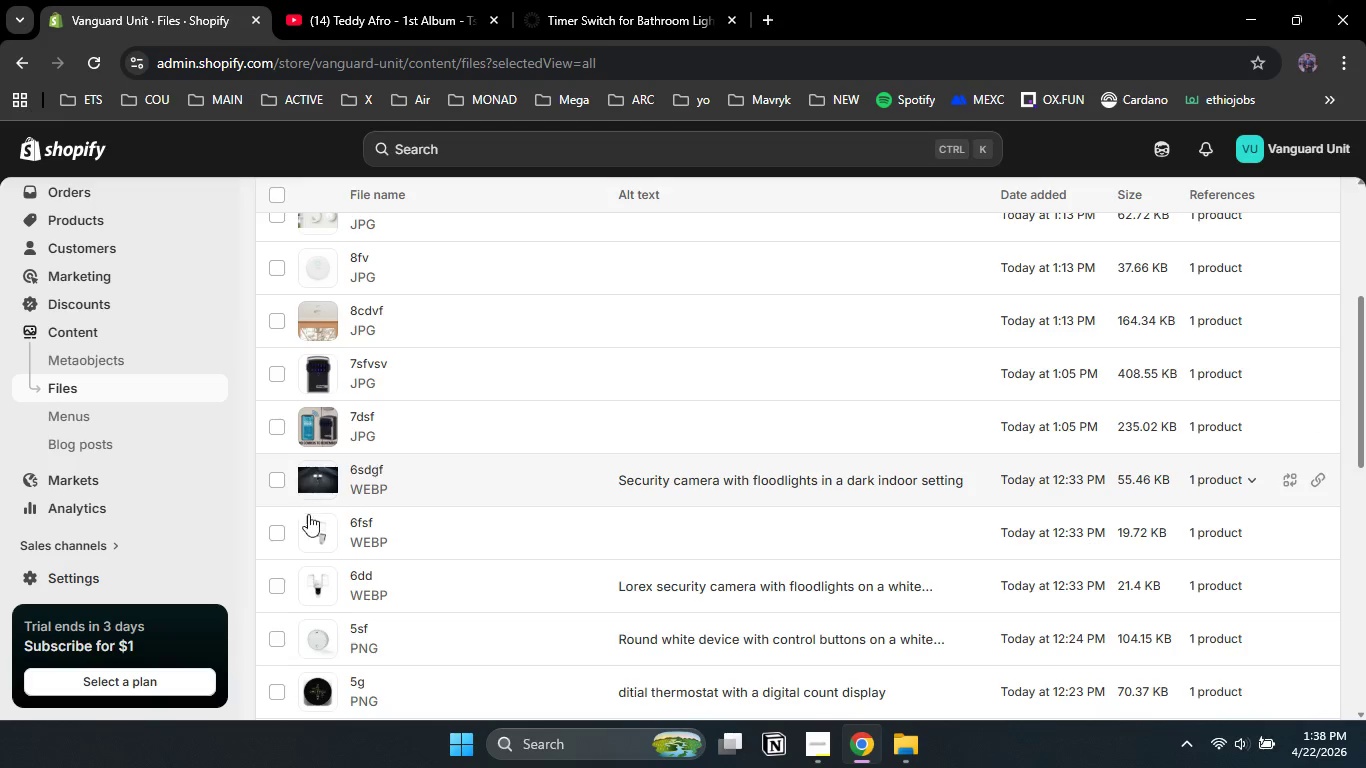 
left_click([308, 530])
 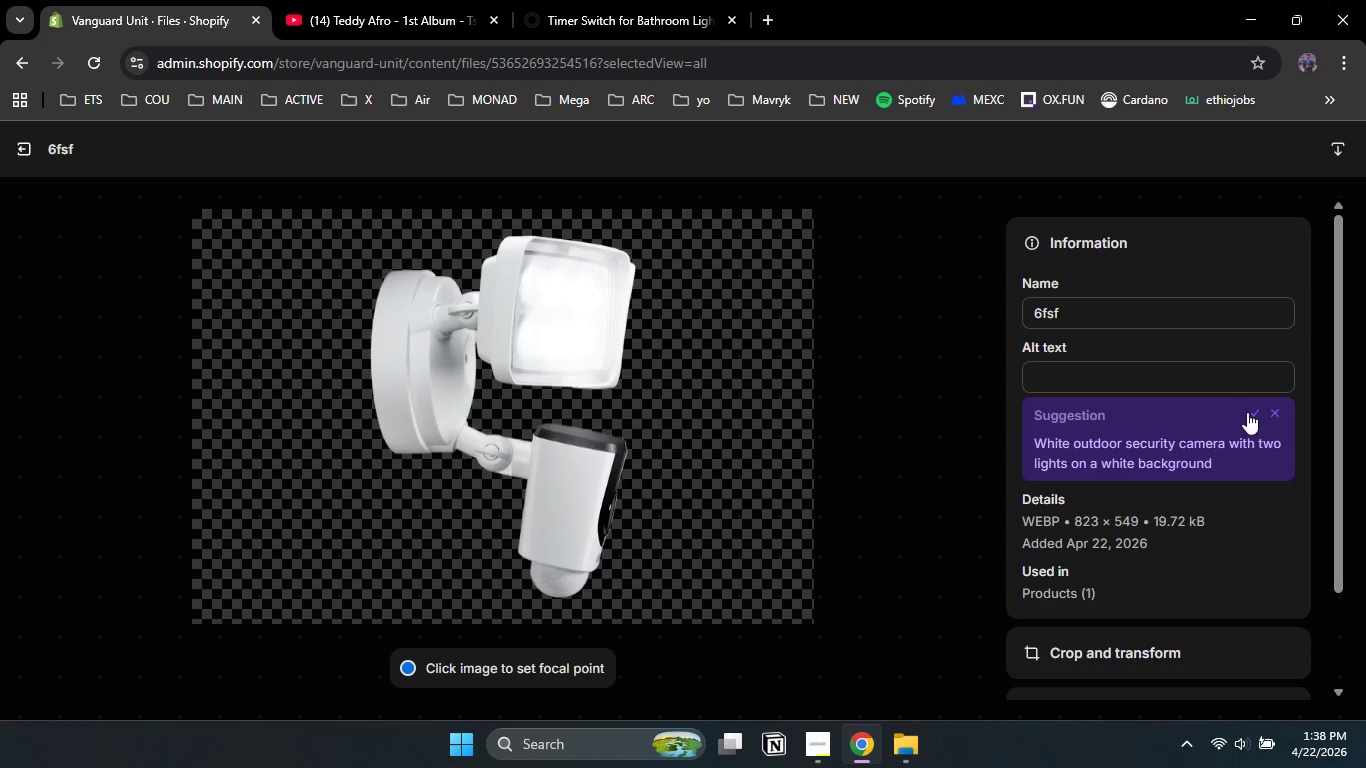 
wait(5.56)
 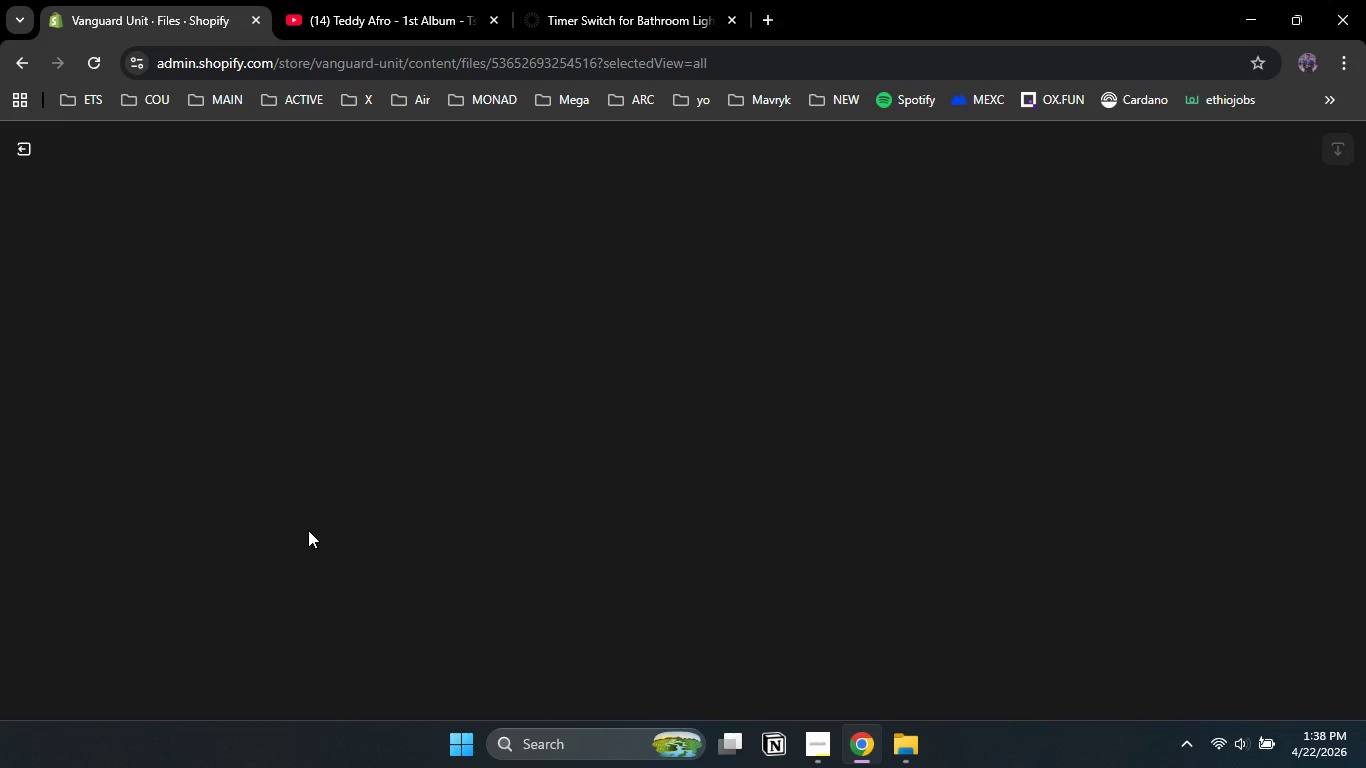 
left_click([1259, 412])
 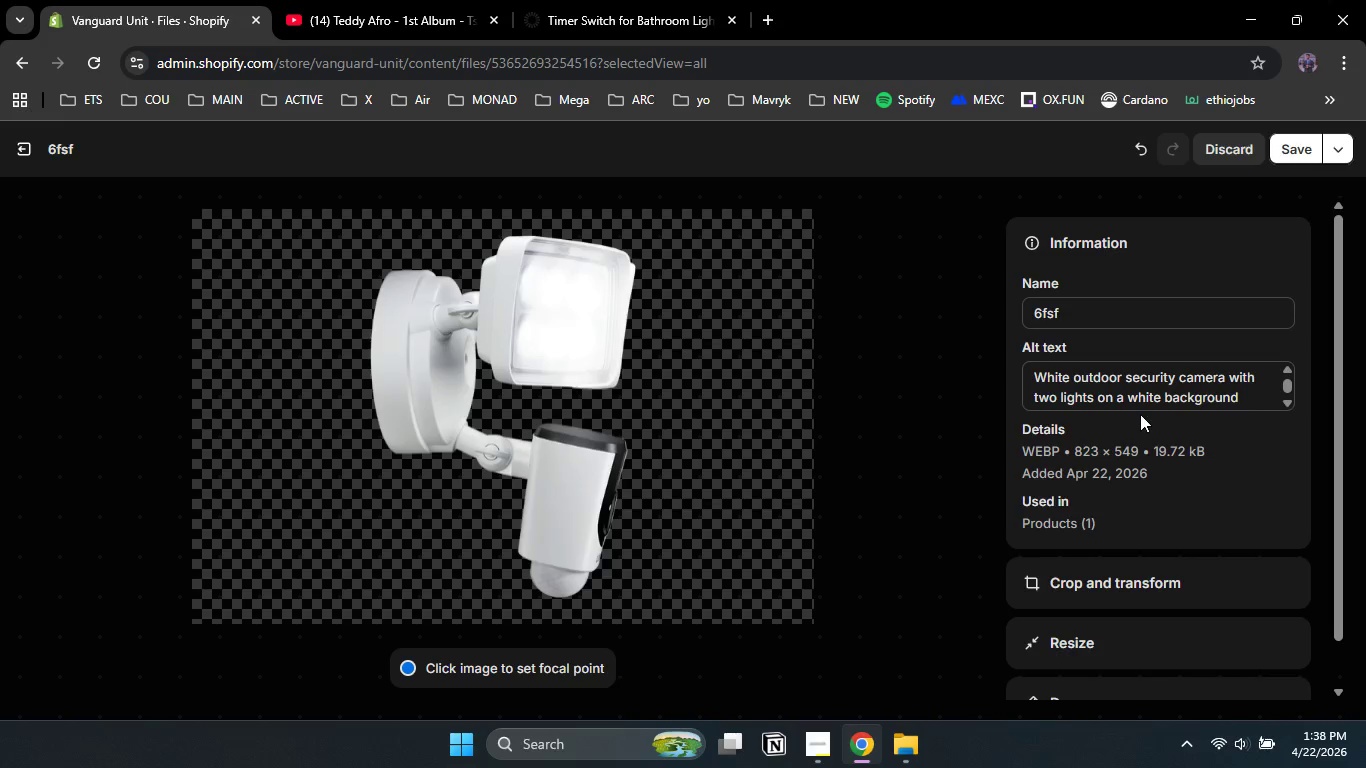 
wait(5.31)
 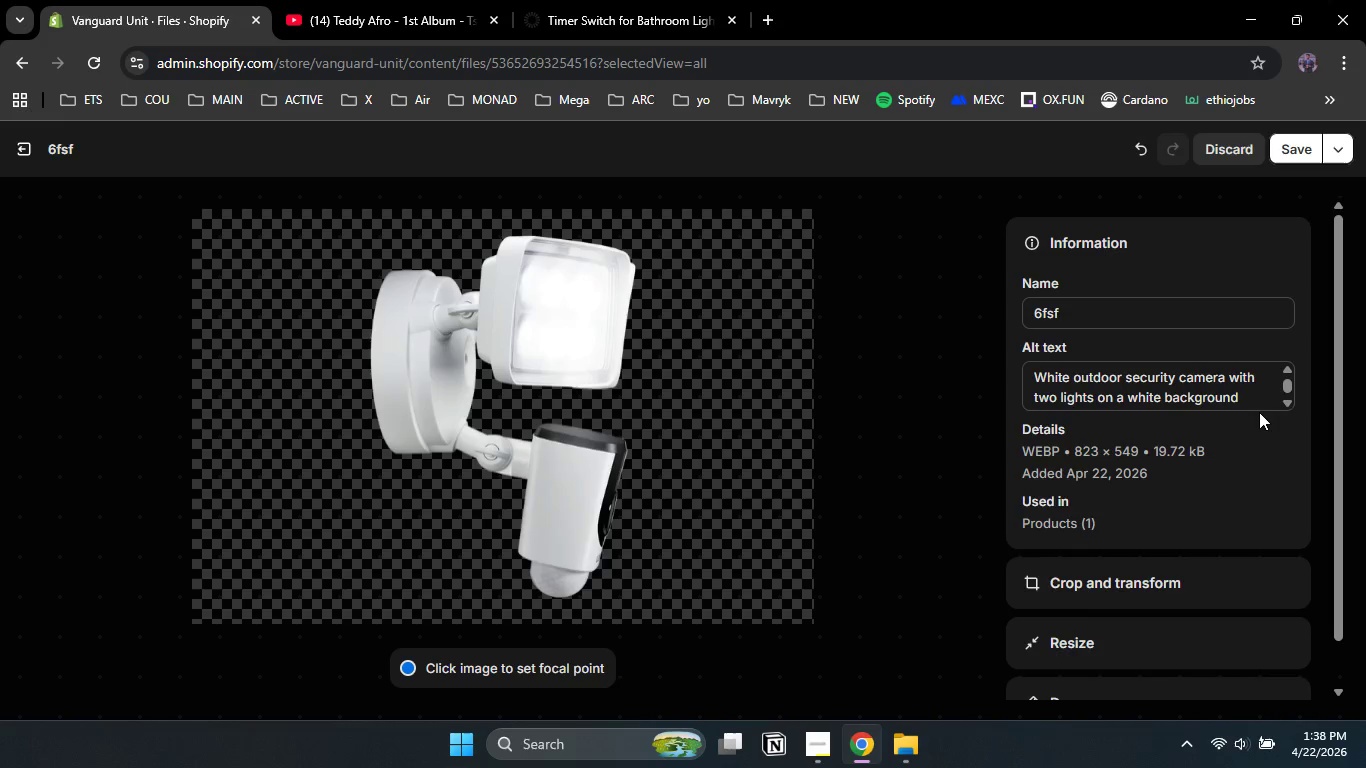 
left_click([1060, 394])
 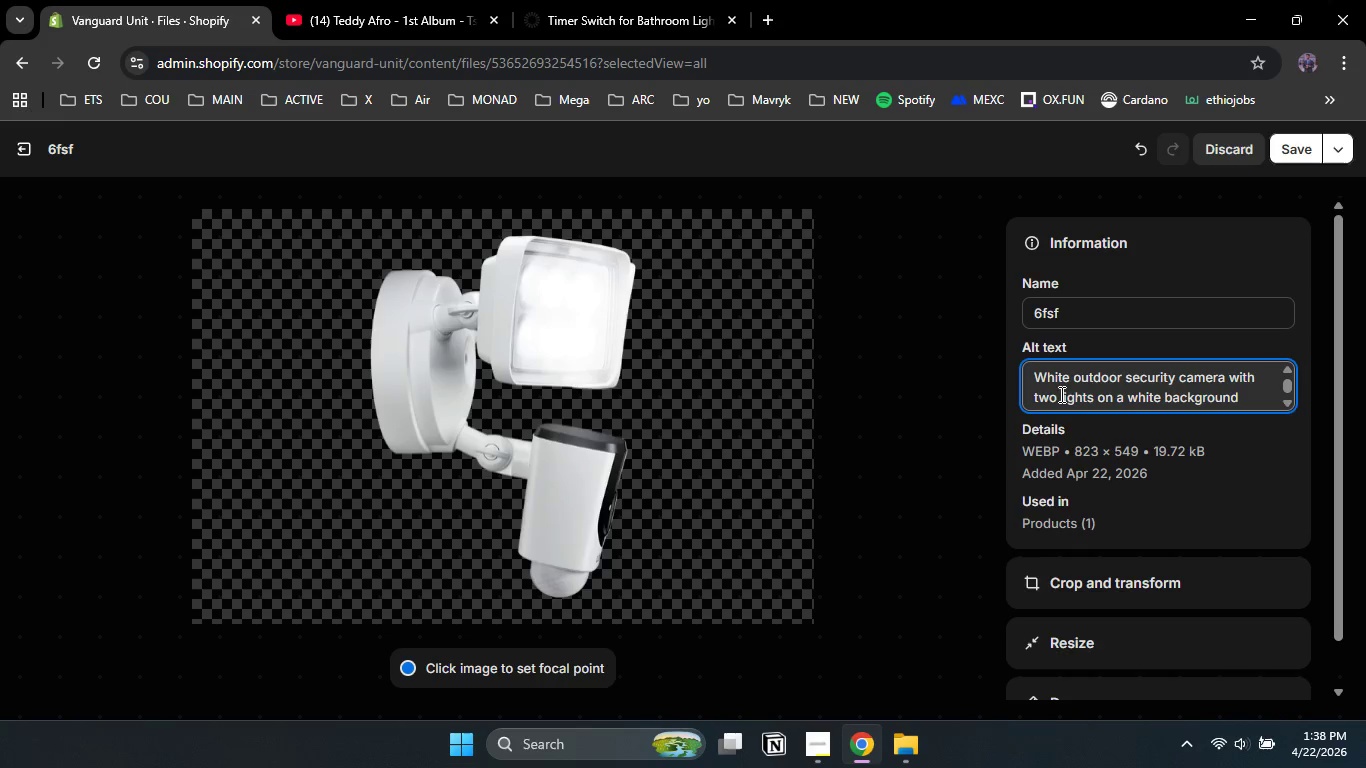 
type(fl)
 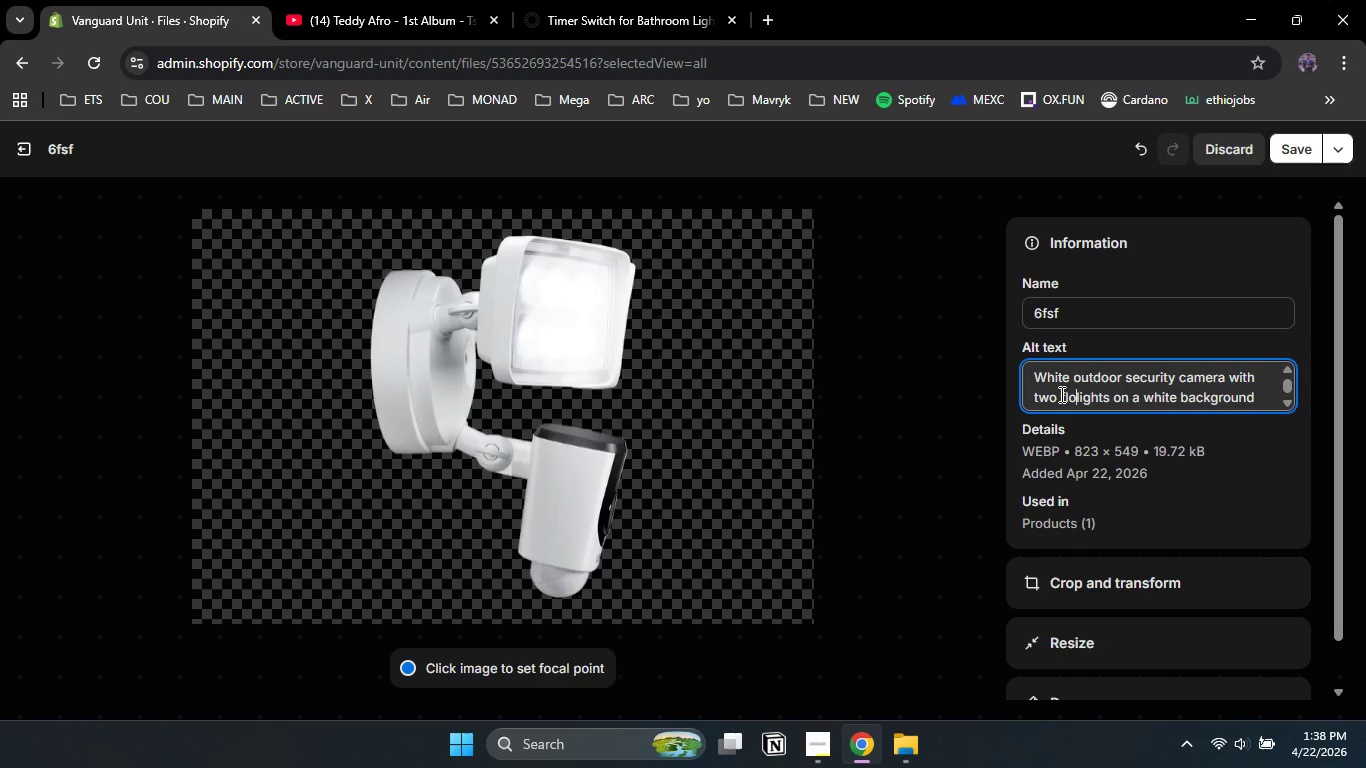 
type(od)
 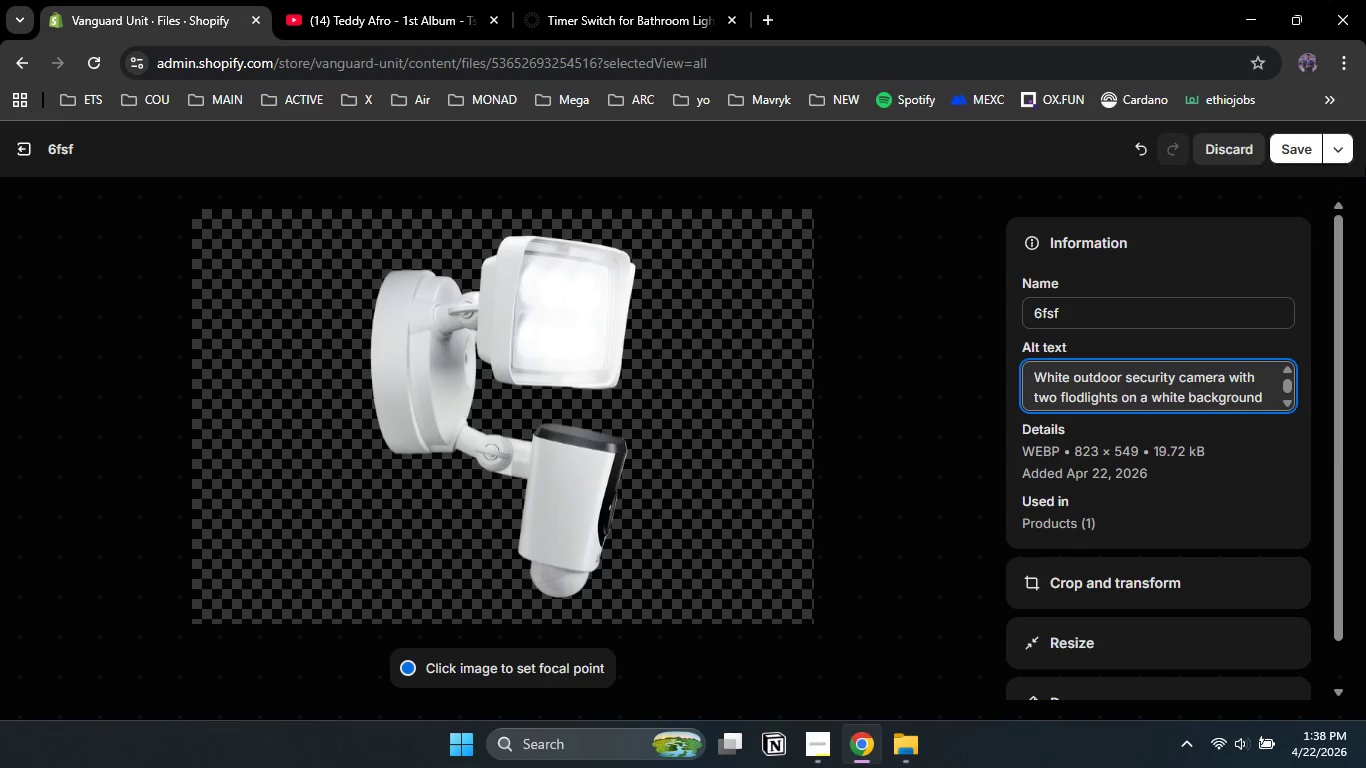 
left_click([1288, 144])
 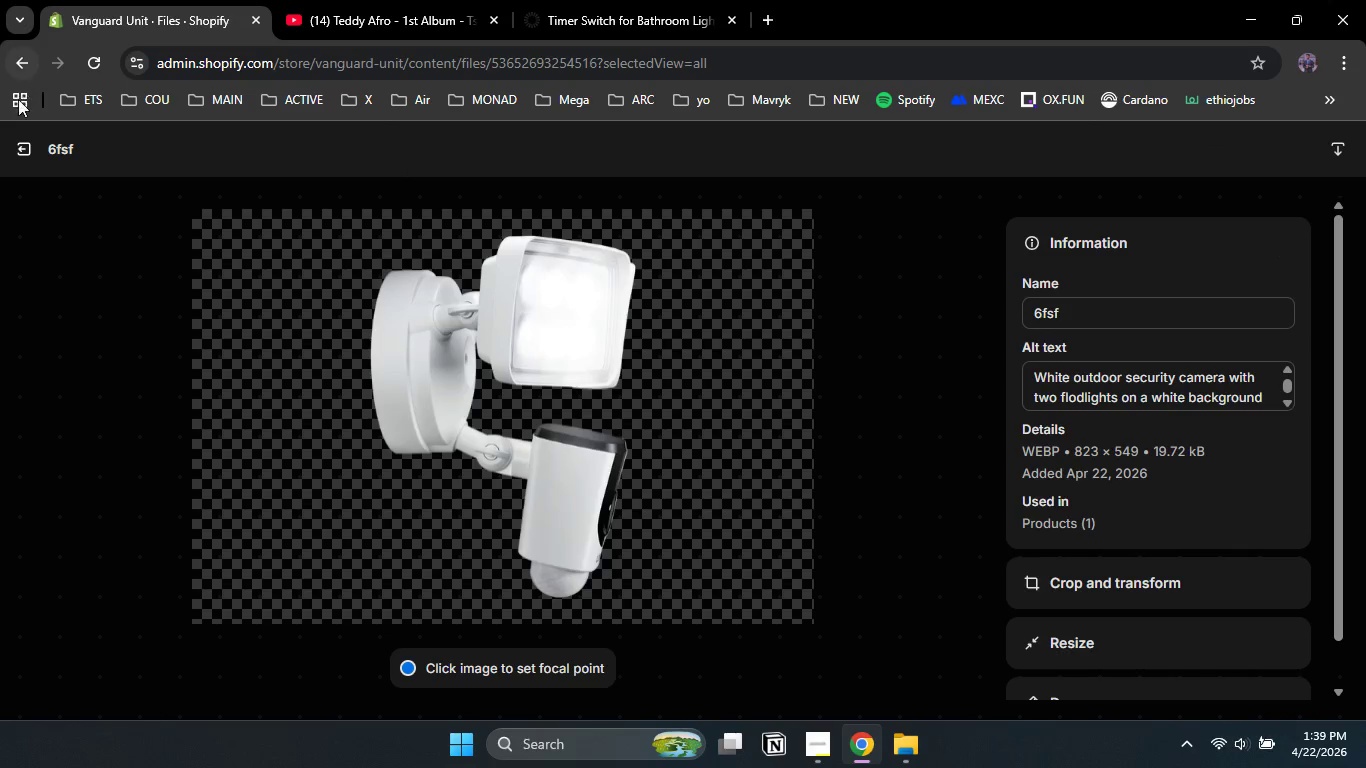 
left_click([24, 147])
 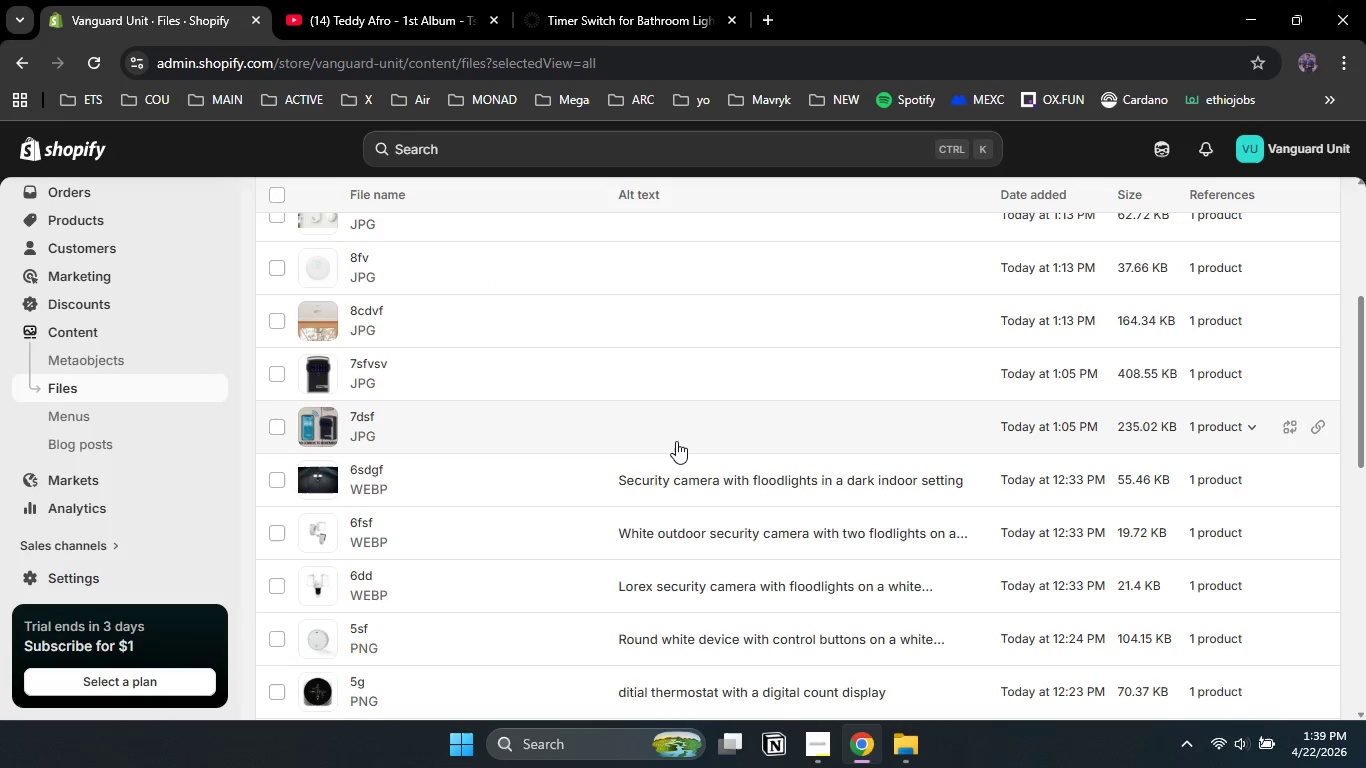 
left_click([676, 441])
 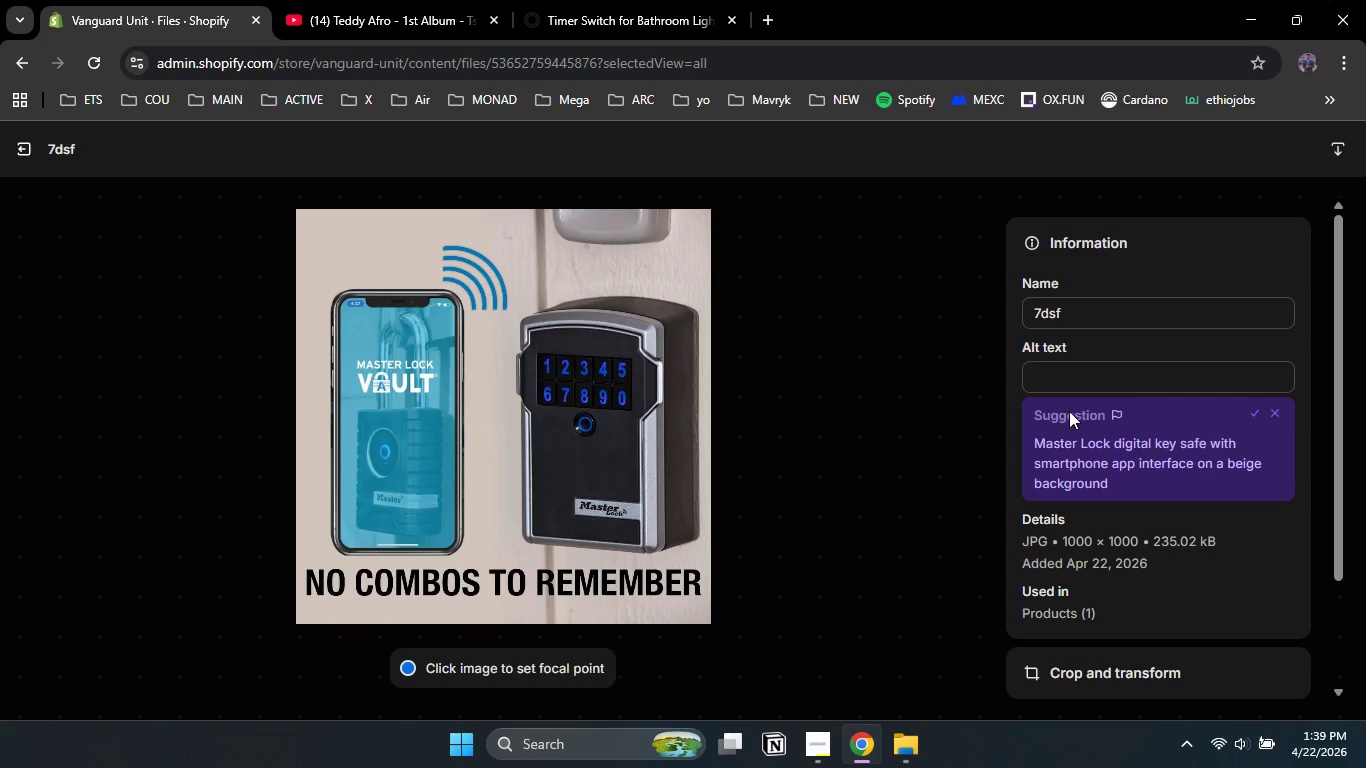 
wait(10.88)
 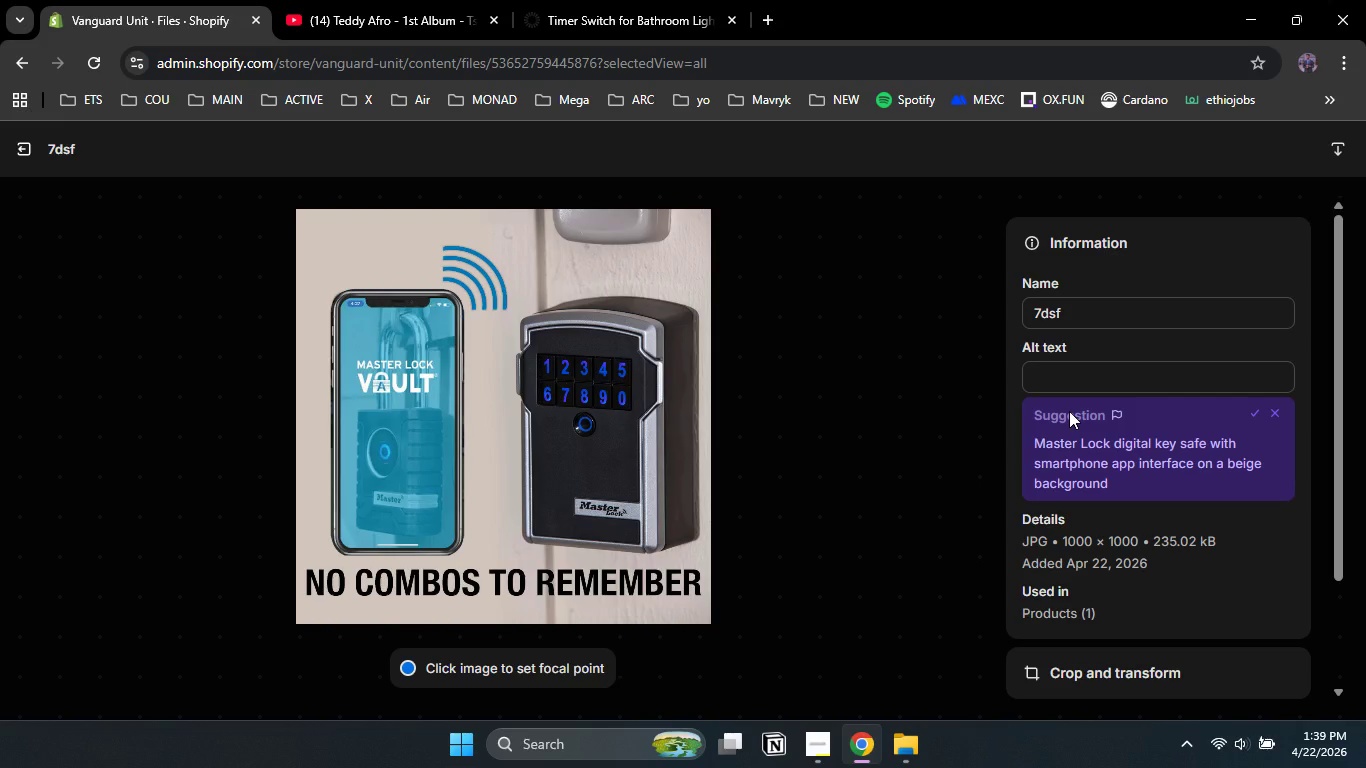 
left_click([1257, 412])
 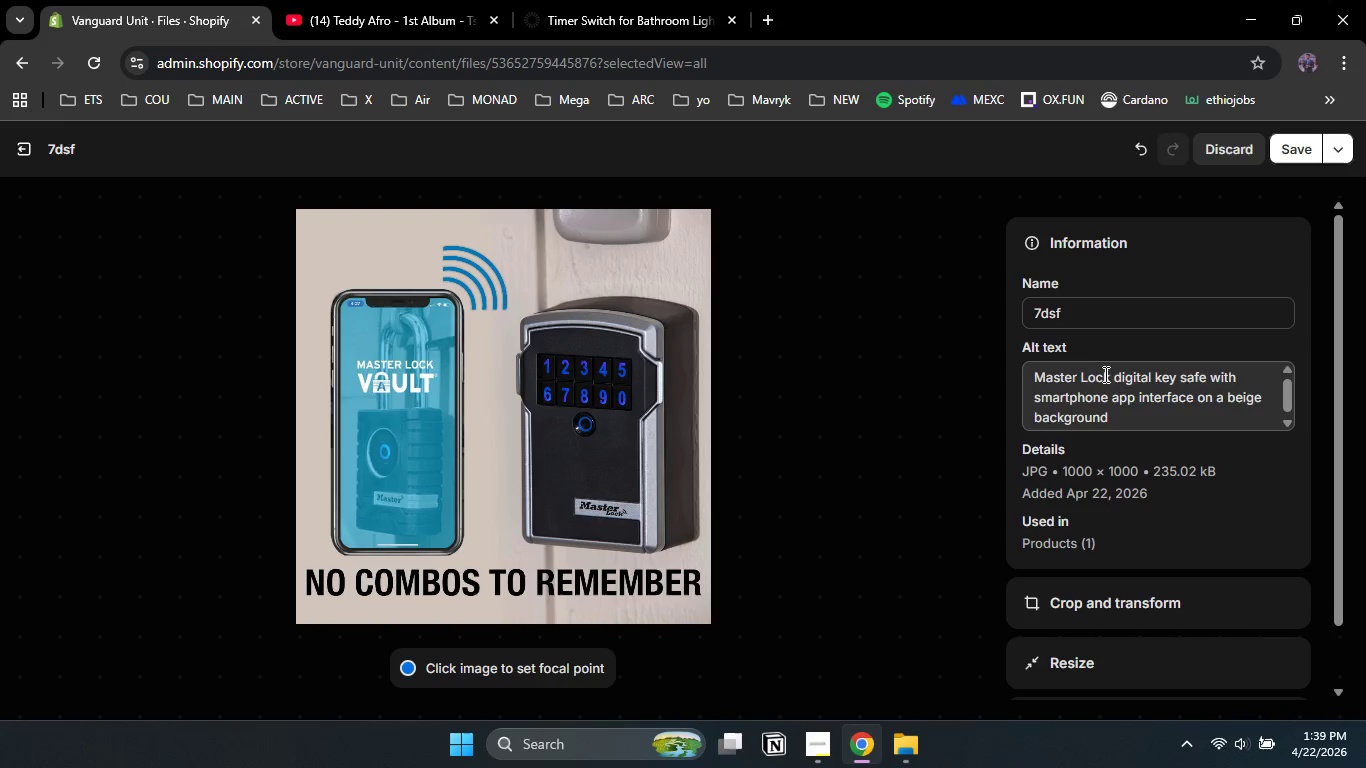 
wait(6.48)
 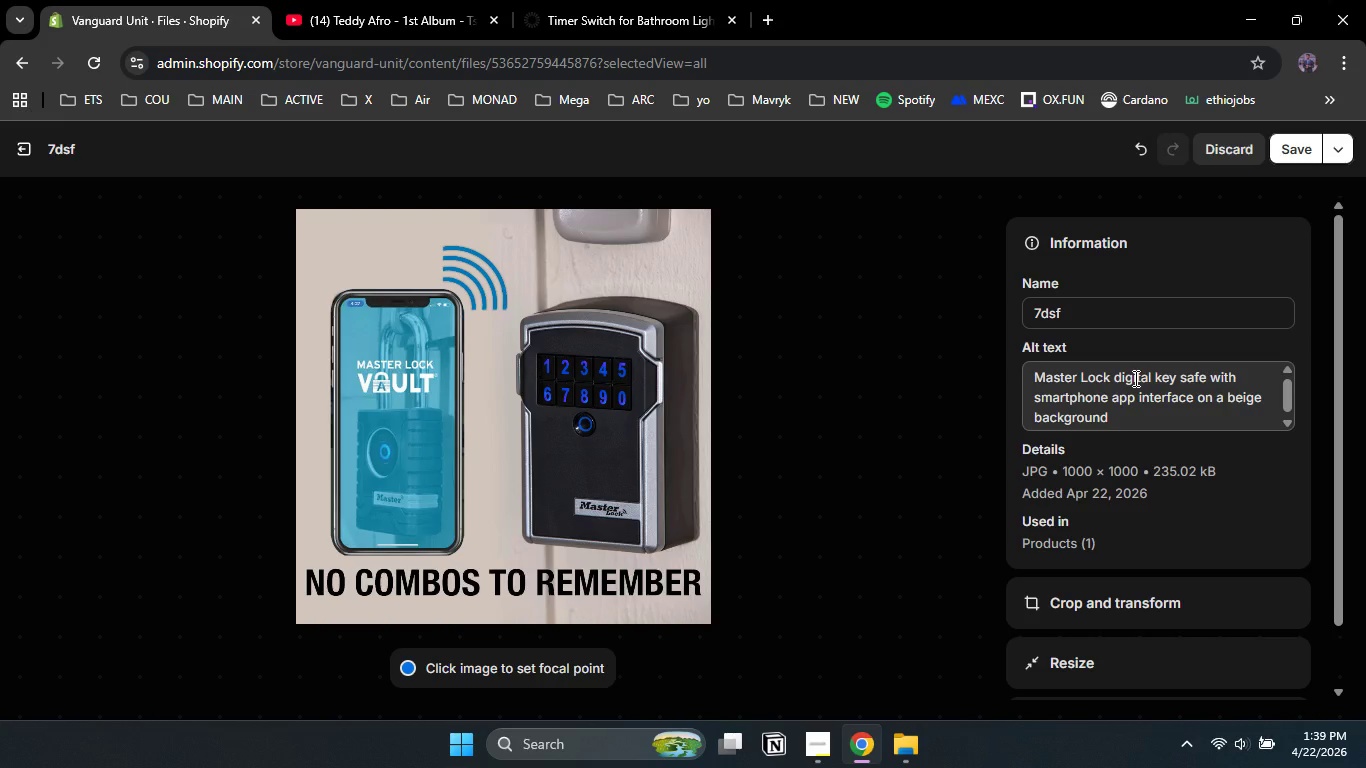 
left_click([1141, 402])
 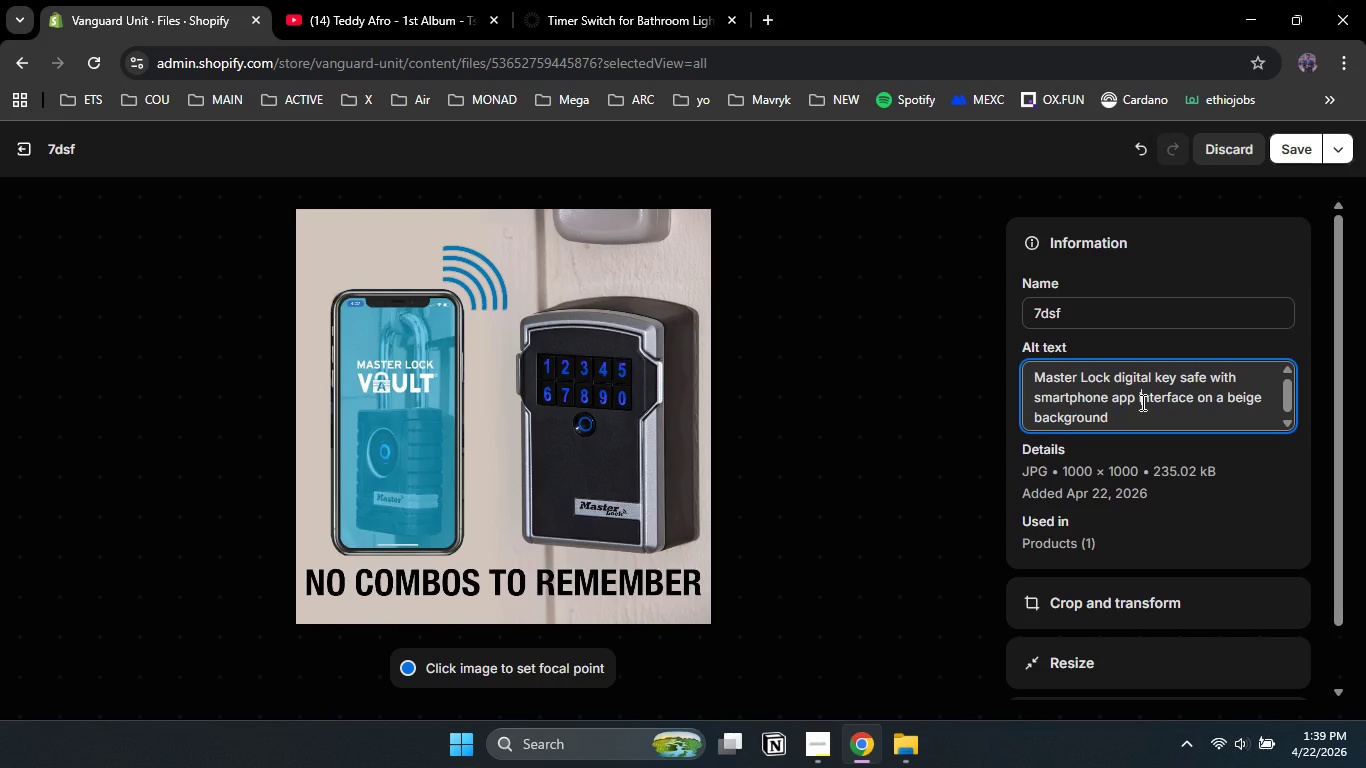 
key(Control+A)
 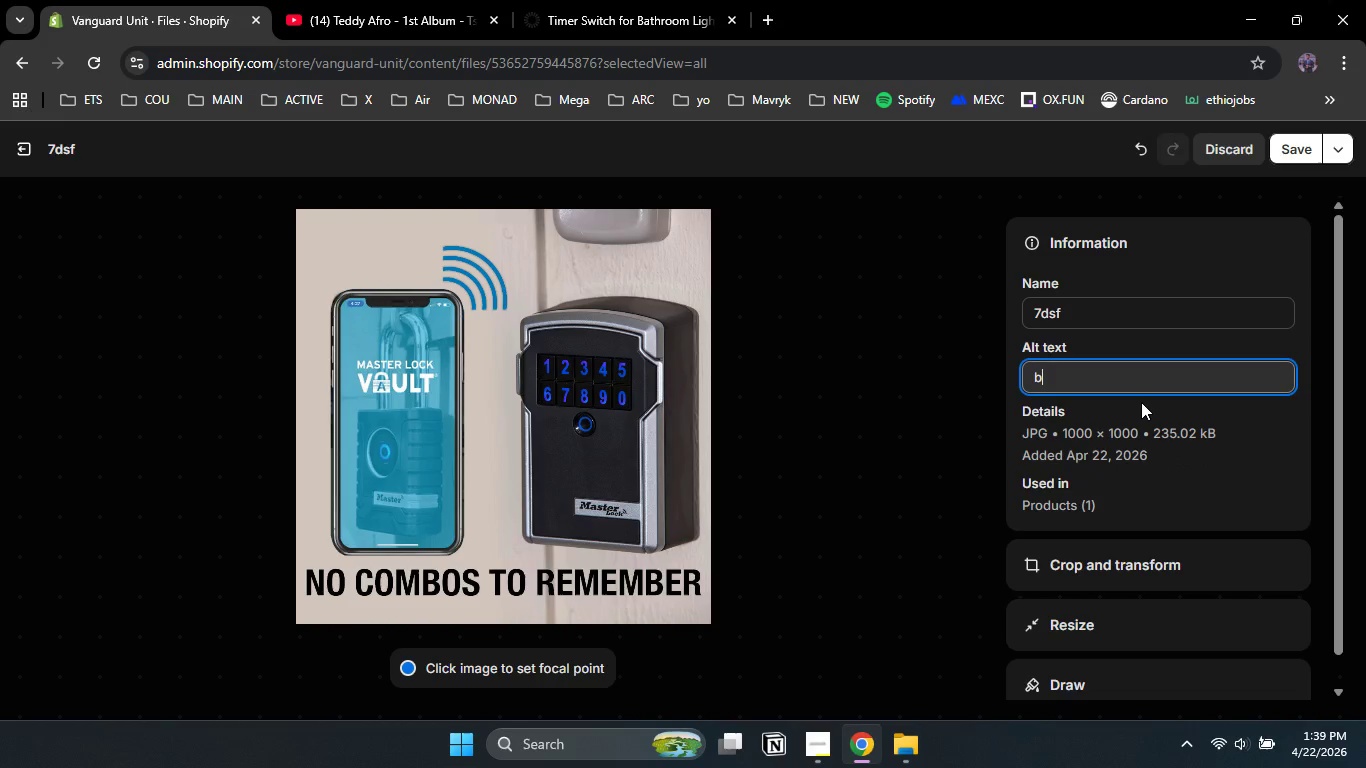 
type(ble)
key(Backspace)
type(uetooth en)
key(Backspace)
type(mergency key val)
key(Backspace)
type(lut)
key(Backspace)
key(Backspace)
key(Backspace)
type(ult )
 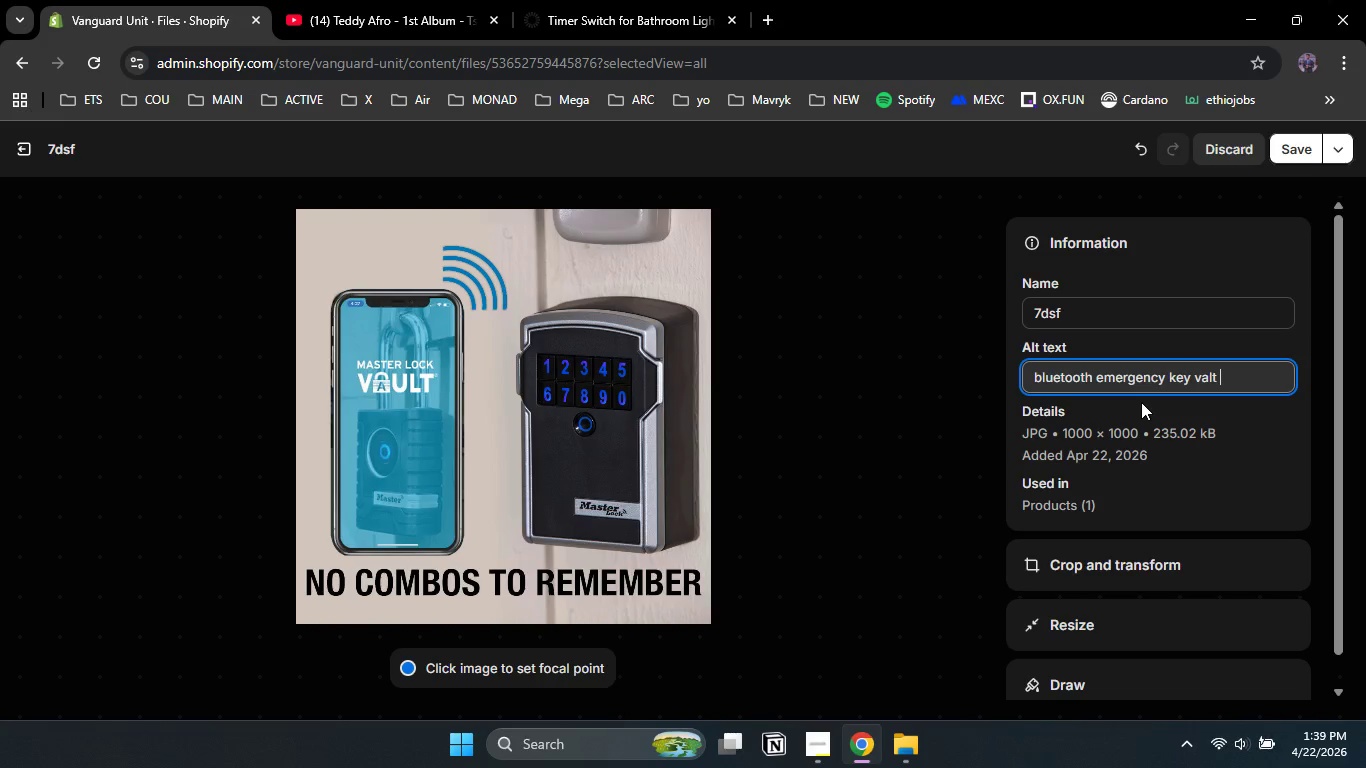 
type(with smatphone)
 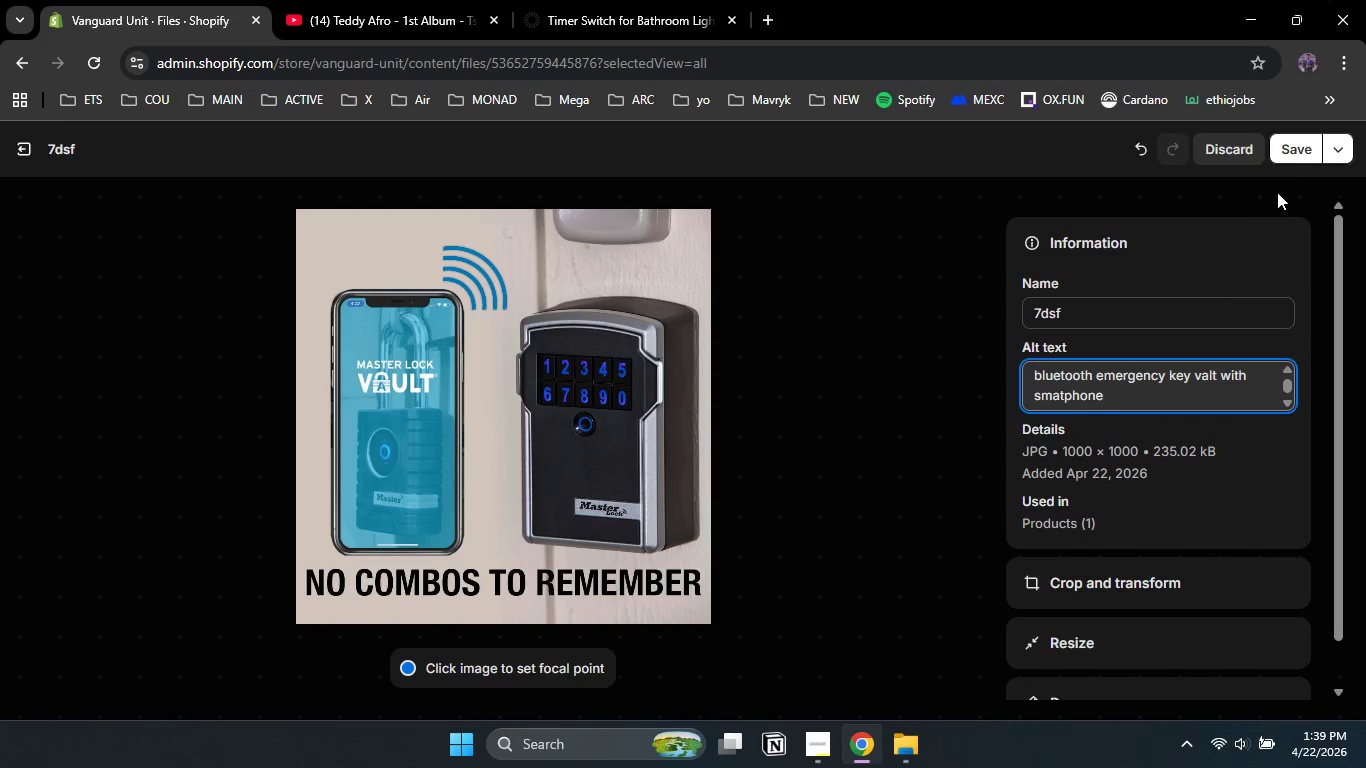 
left_click([1296, 151])
 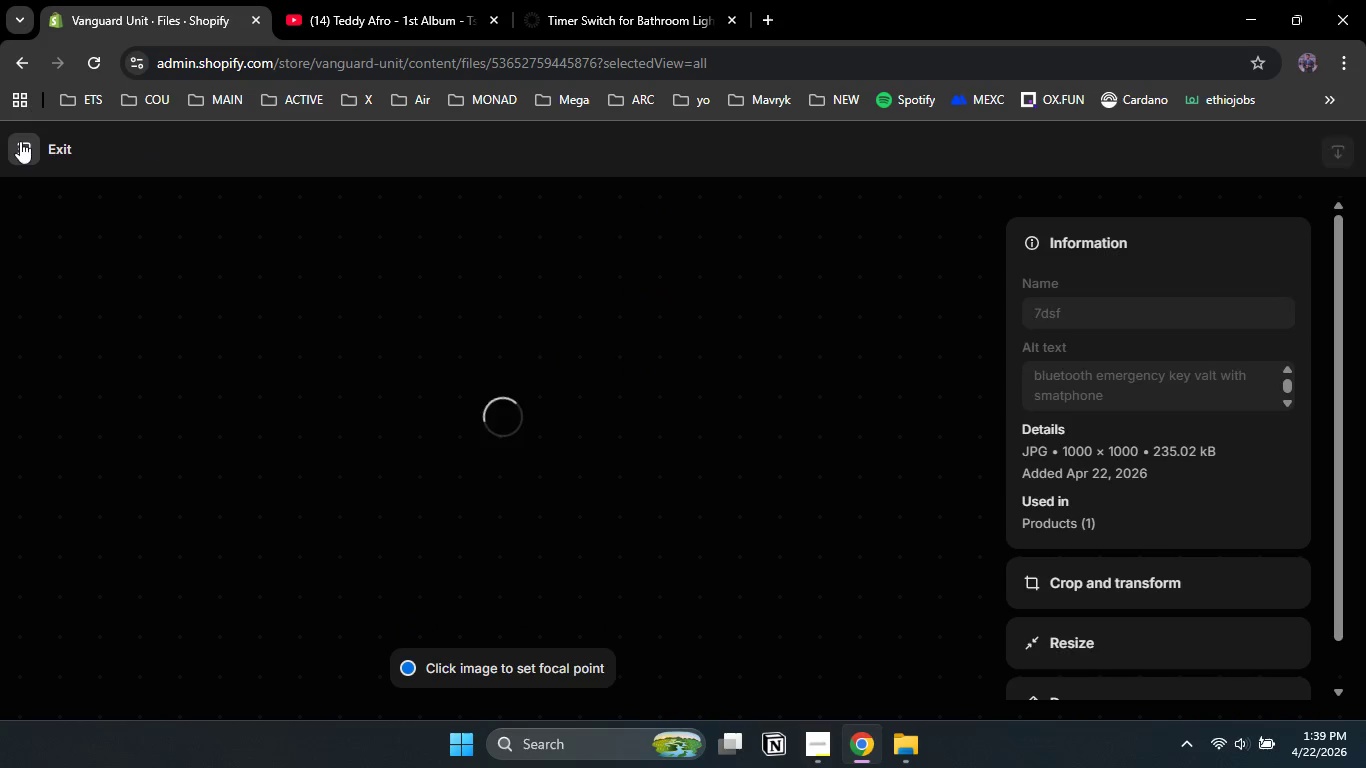 
left_click([23, 141])
 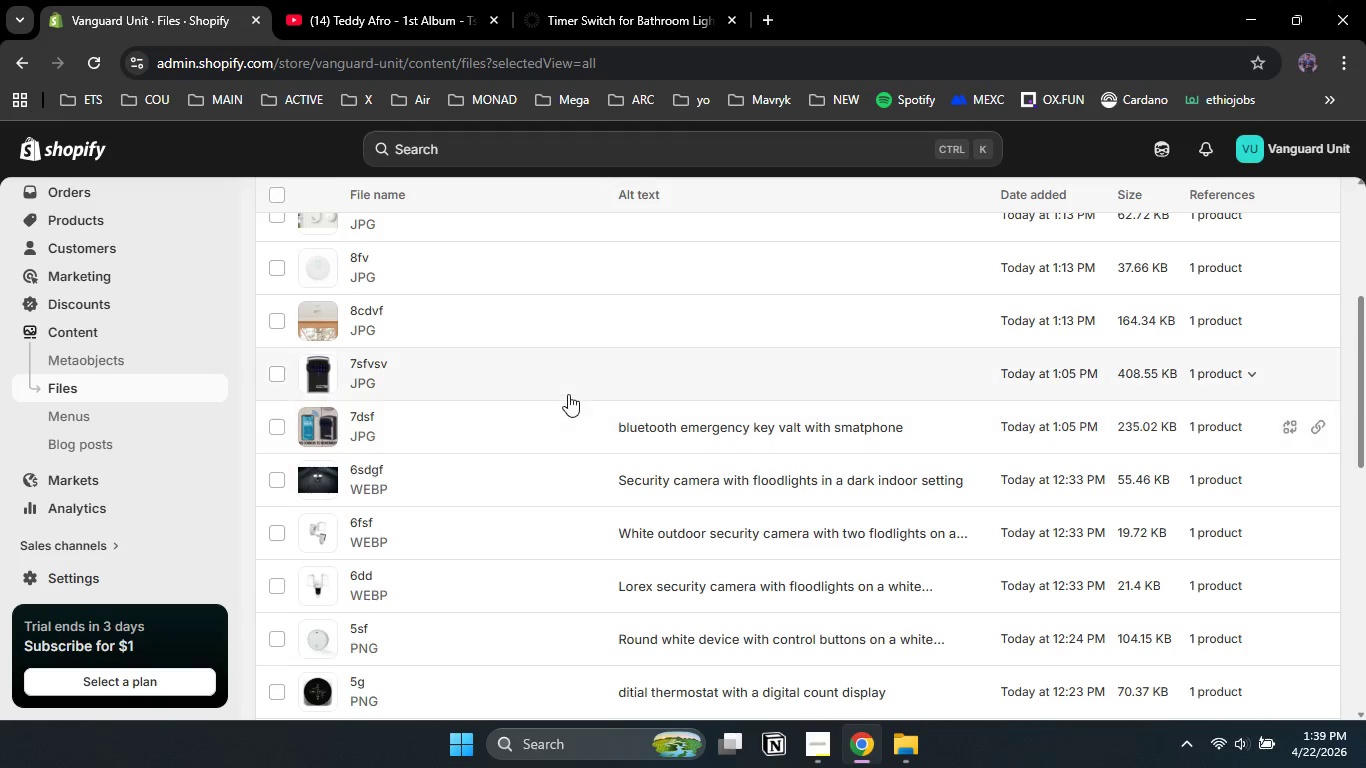 
left_click([568, 391])
 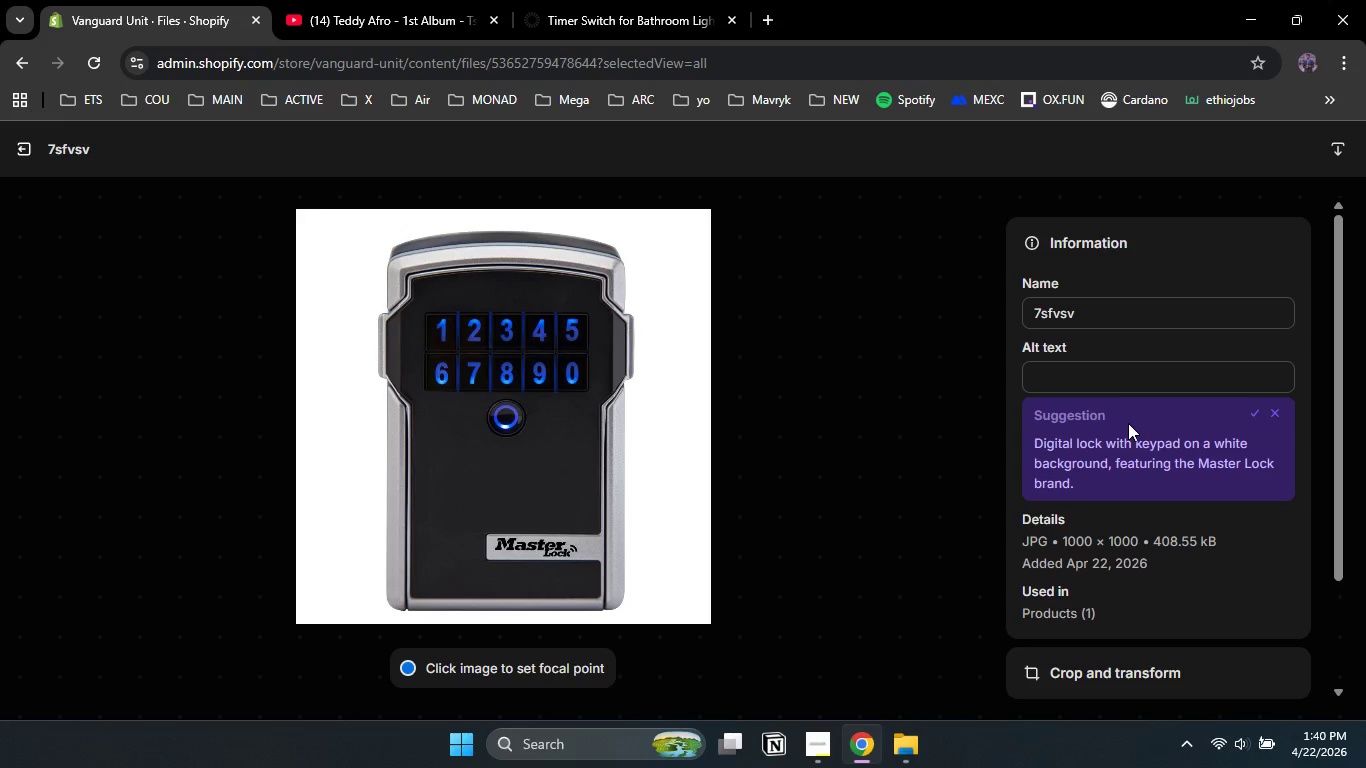 
left_click([1099, 379])
 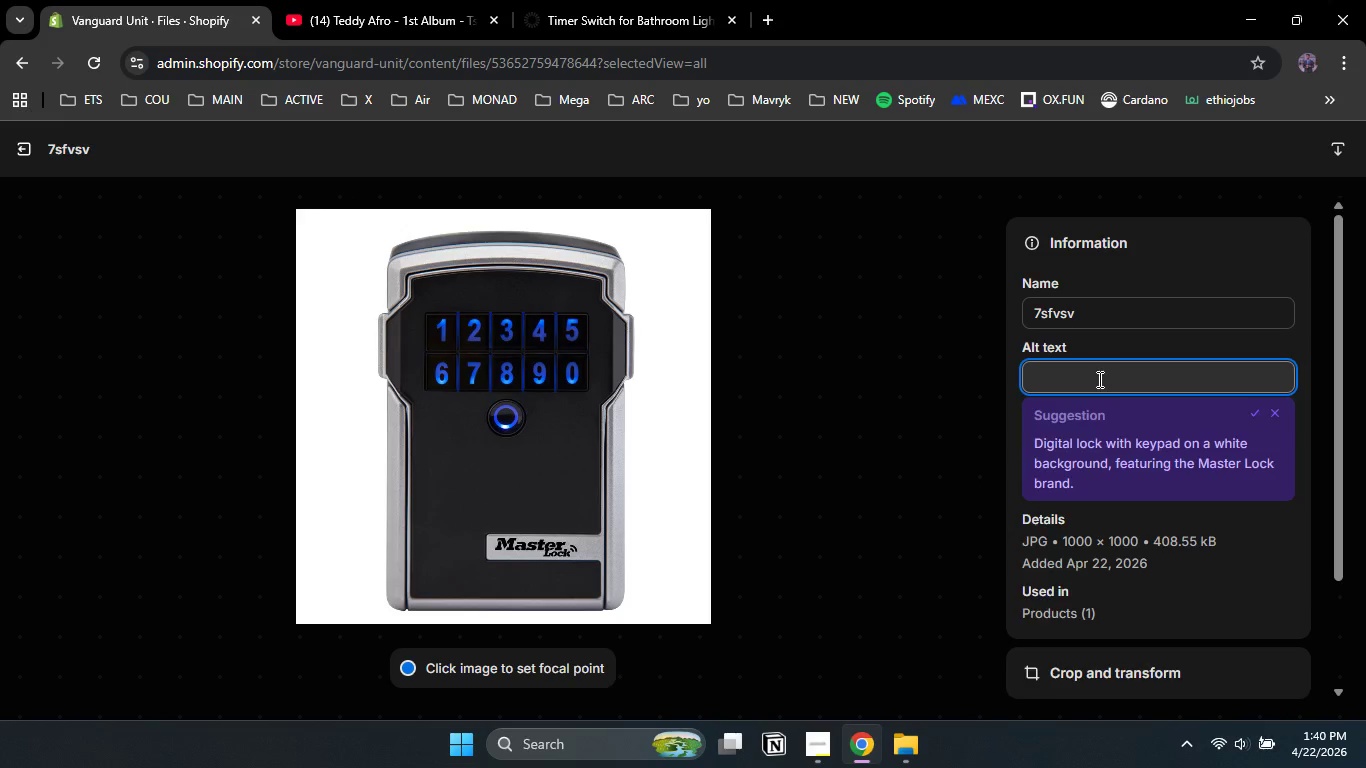 
type(bluetootj)
key(Backspace)
type(h digital smart lock)
 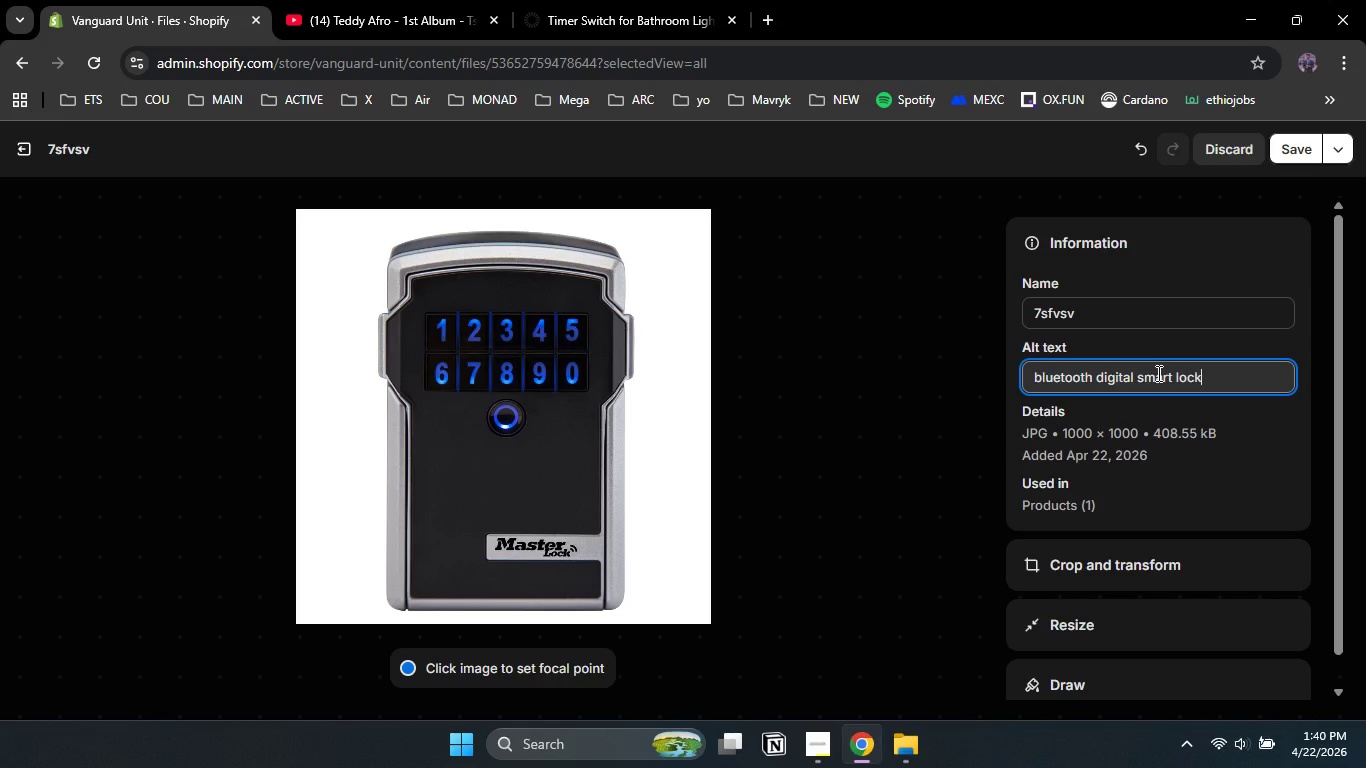 
type( device)
 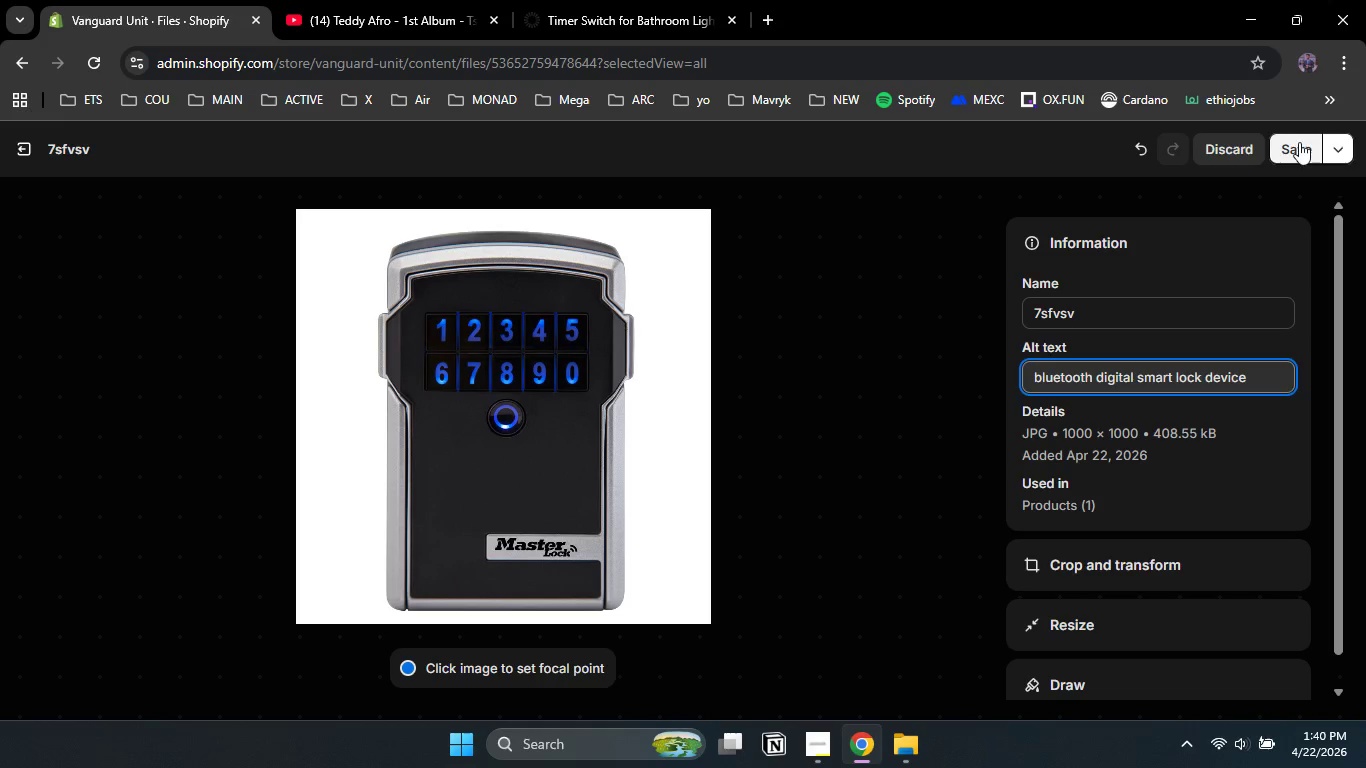 
left_click([1298, 139])
 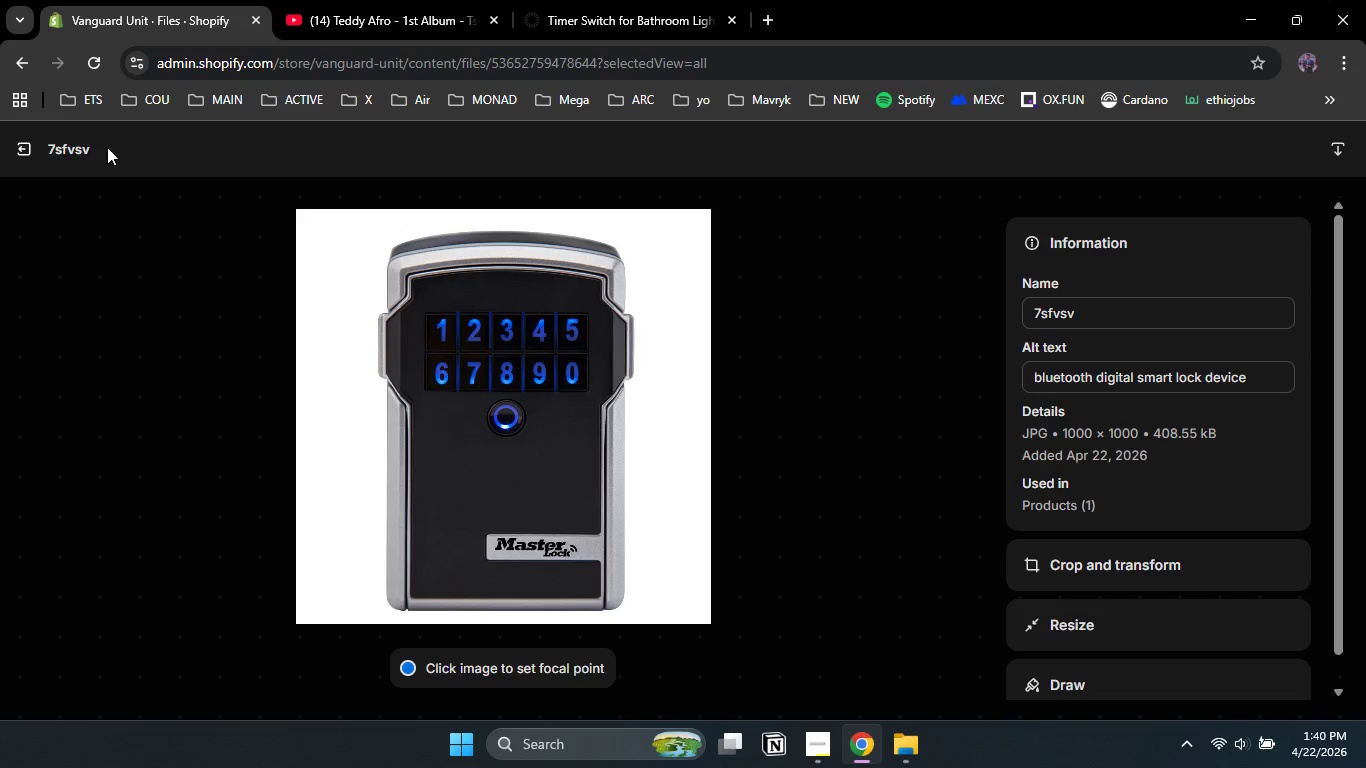 
left_click([21, 151])
 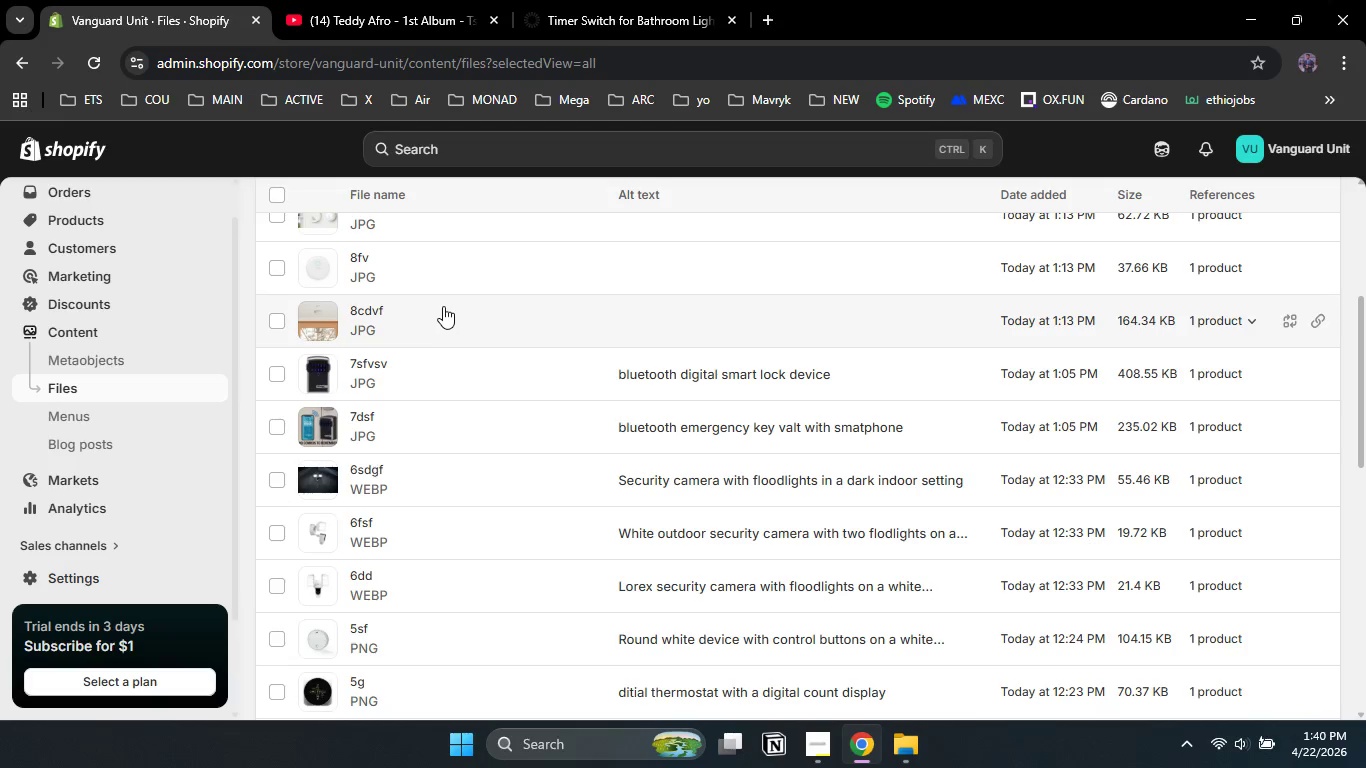 
left_click([442, 305])
 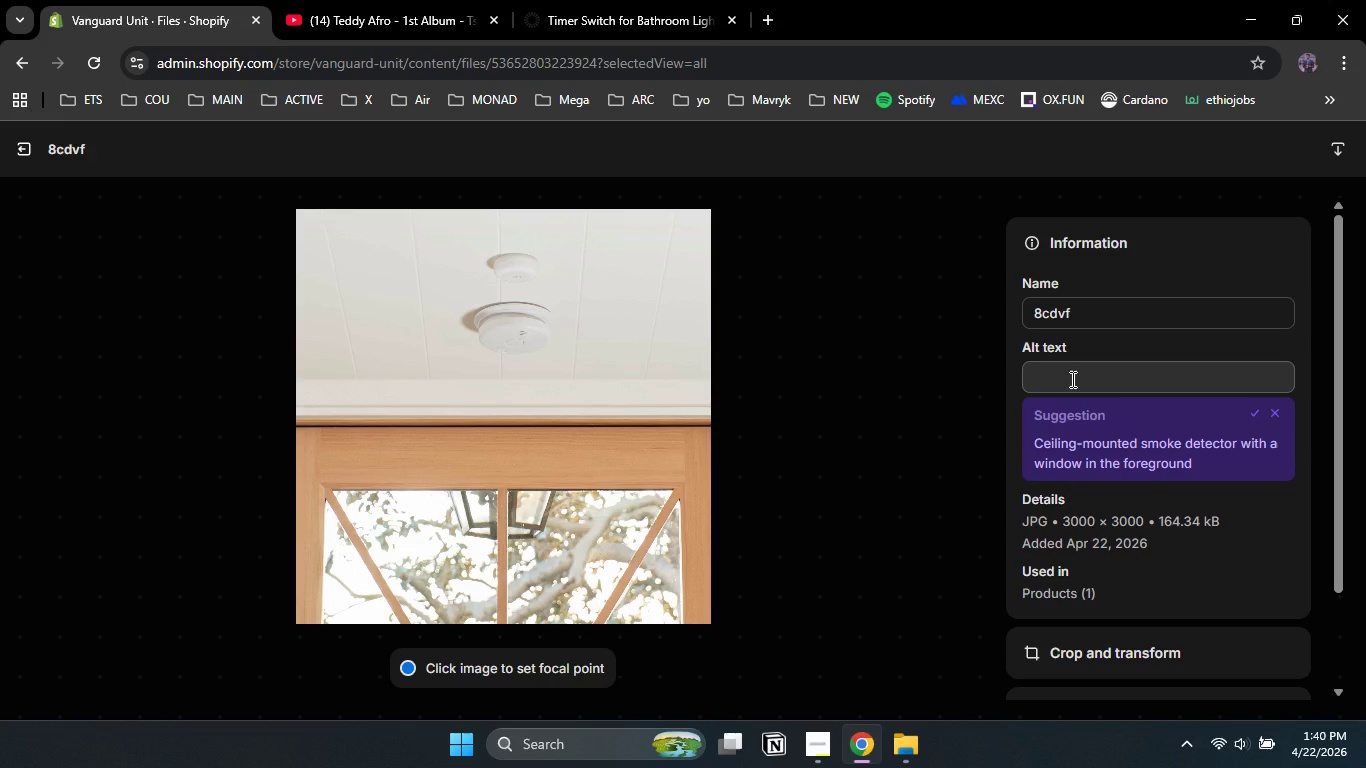 
wait(7.08)
 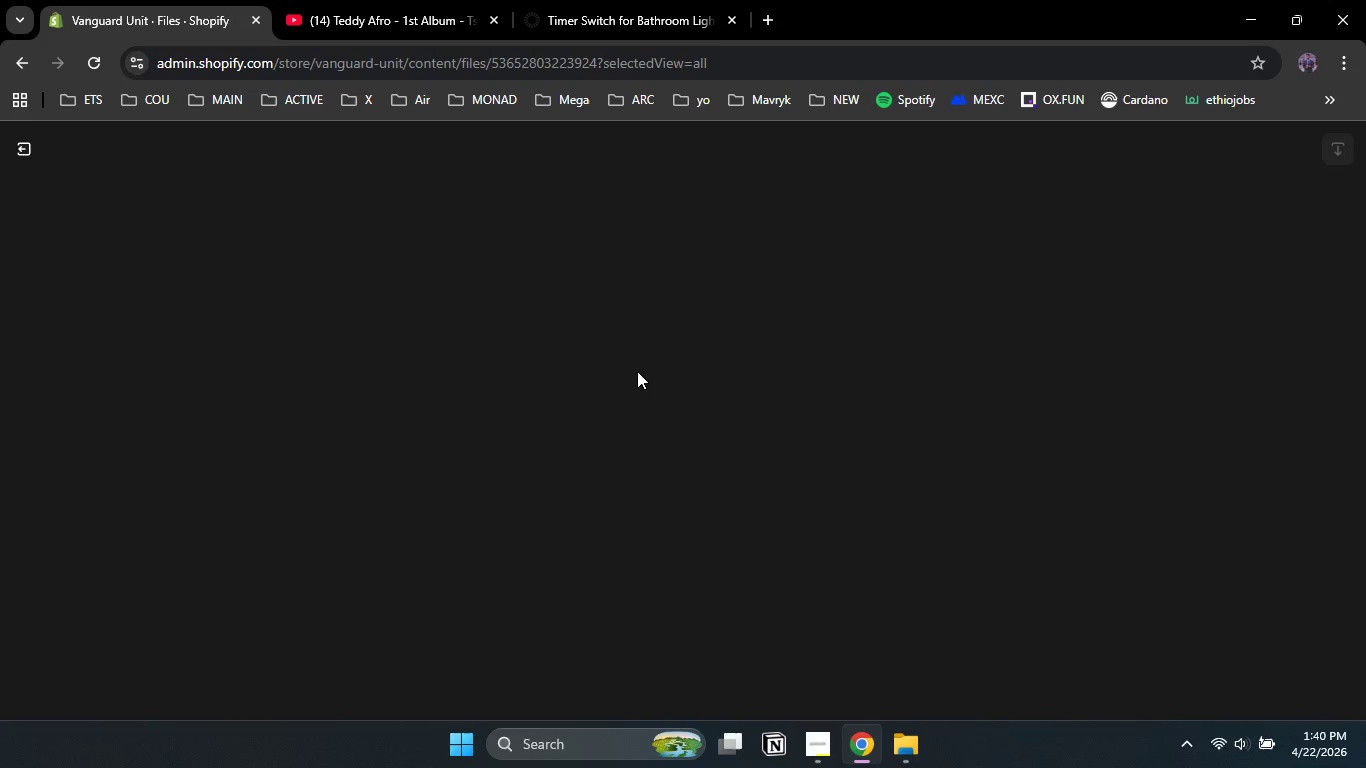 
left_click([1071, 379])
 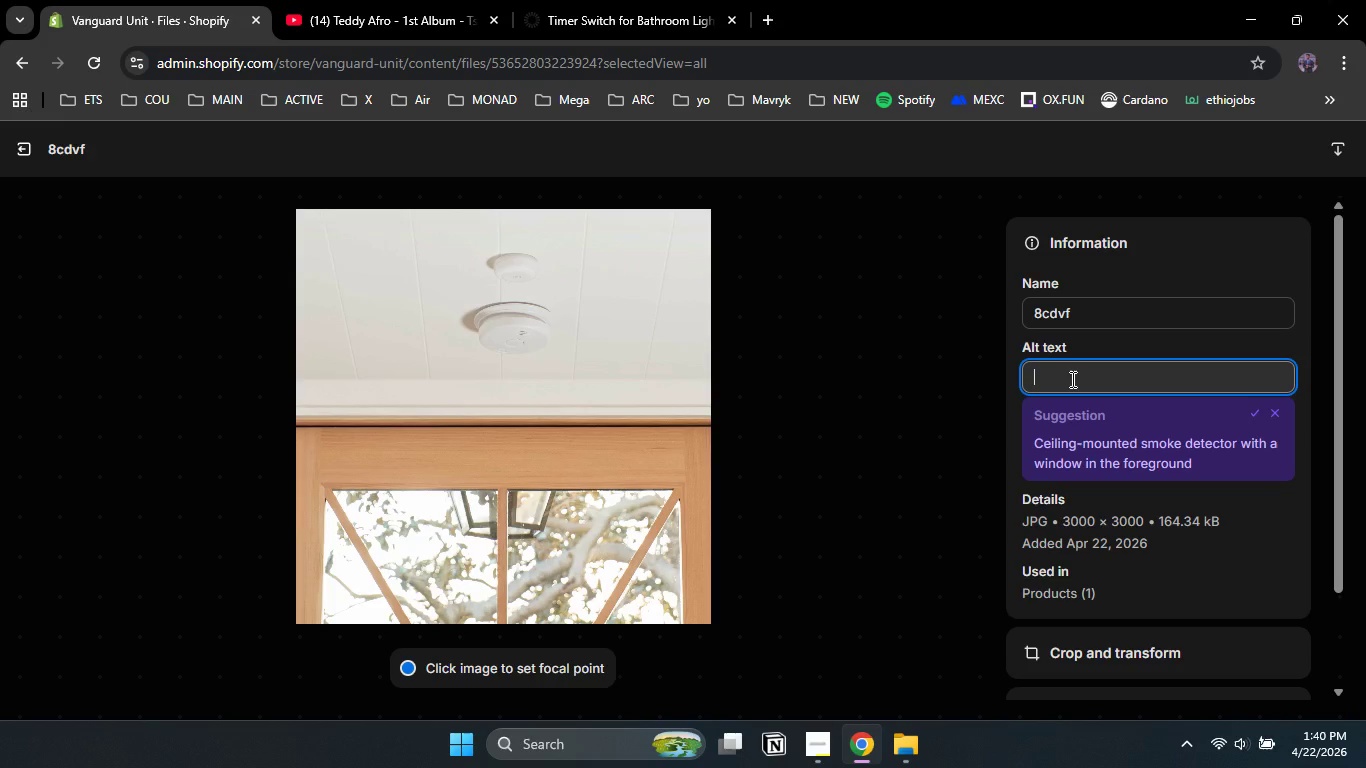 
type(smoke and CO alarm listner device stamo)
key(Backspace)
 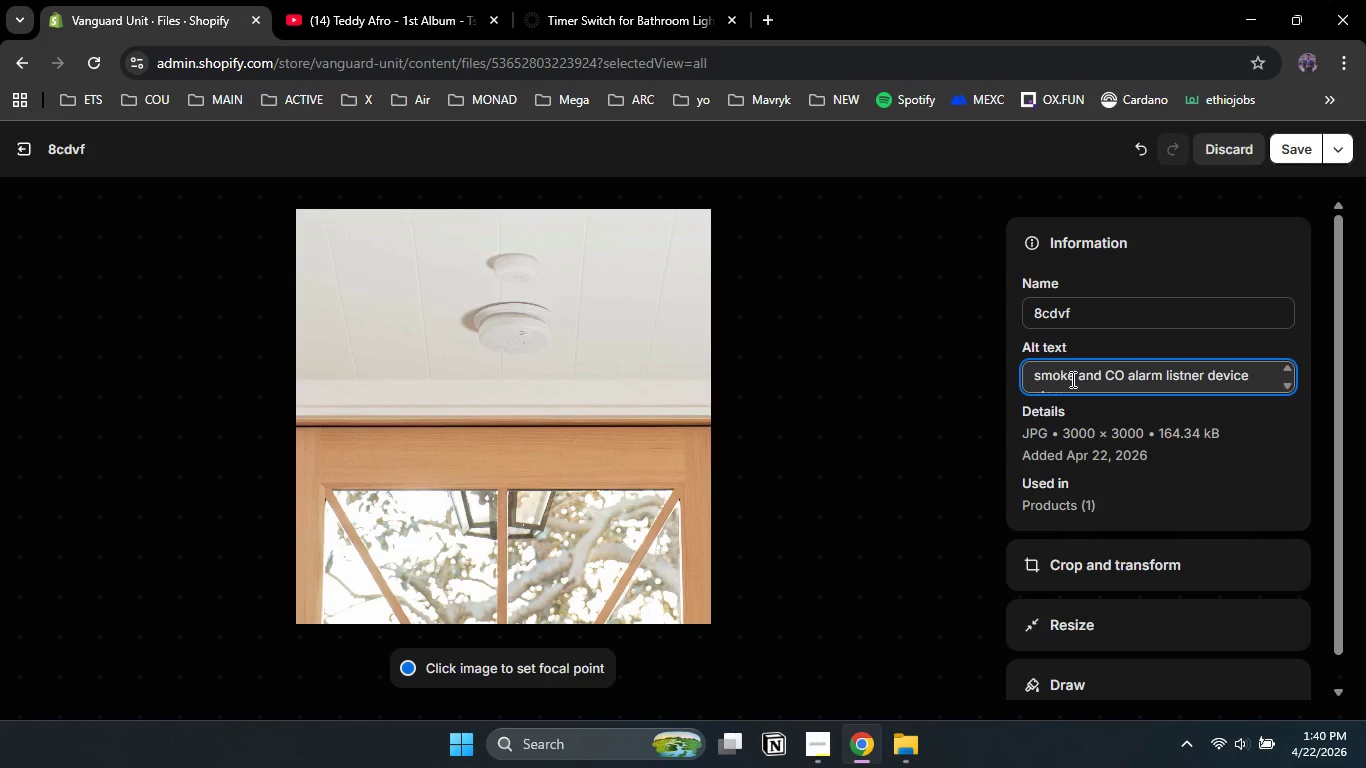 
scroll: coordinate [1071, 379], scroll_direction: none, amount: 0.0
 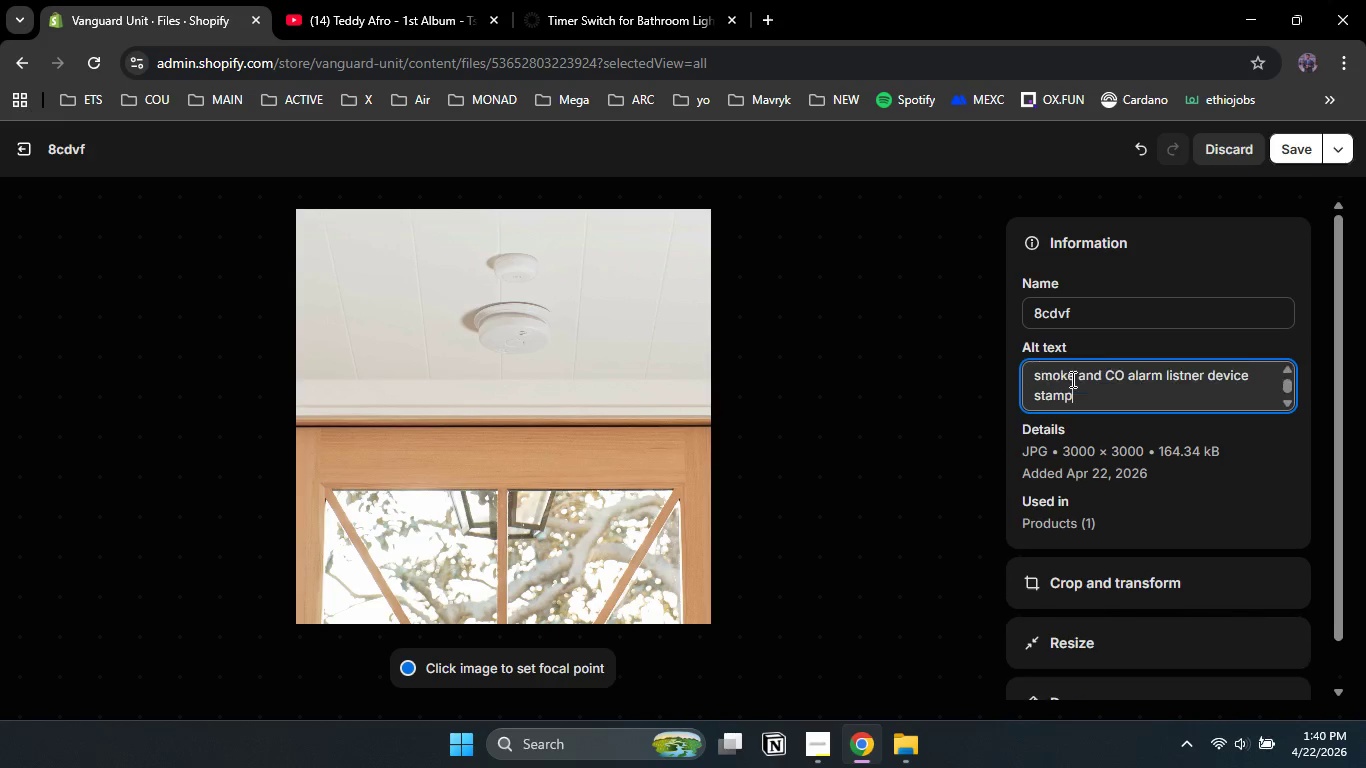 
type(ped on a wall.)
 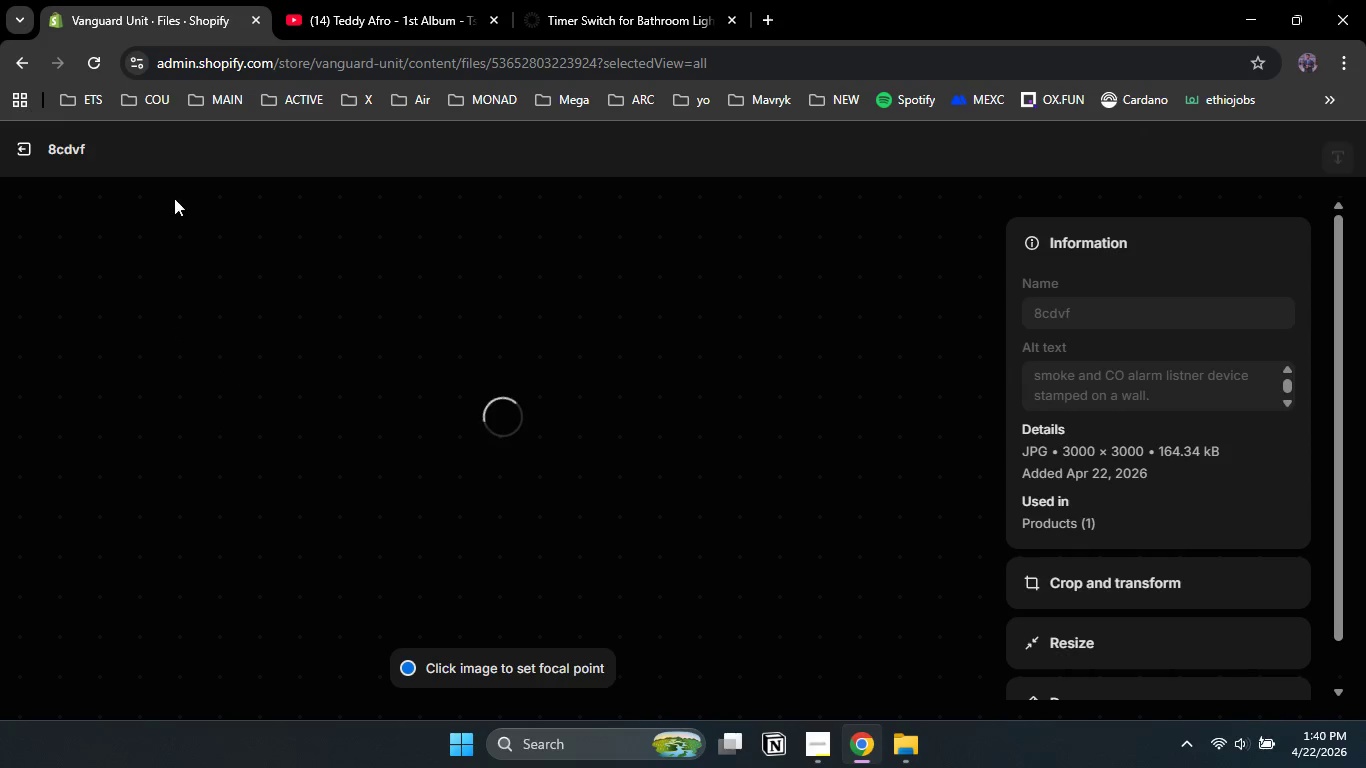 
left_click([16, 152])
 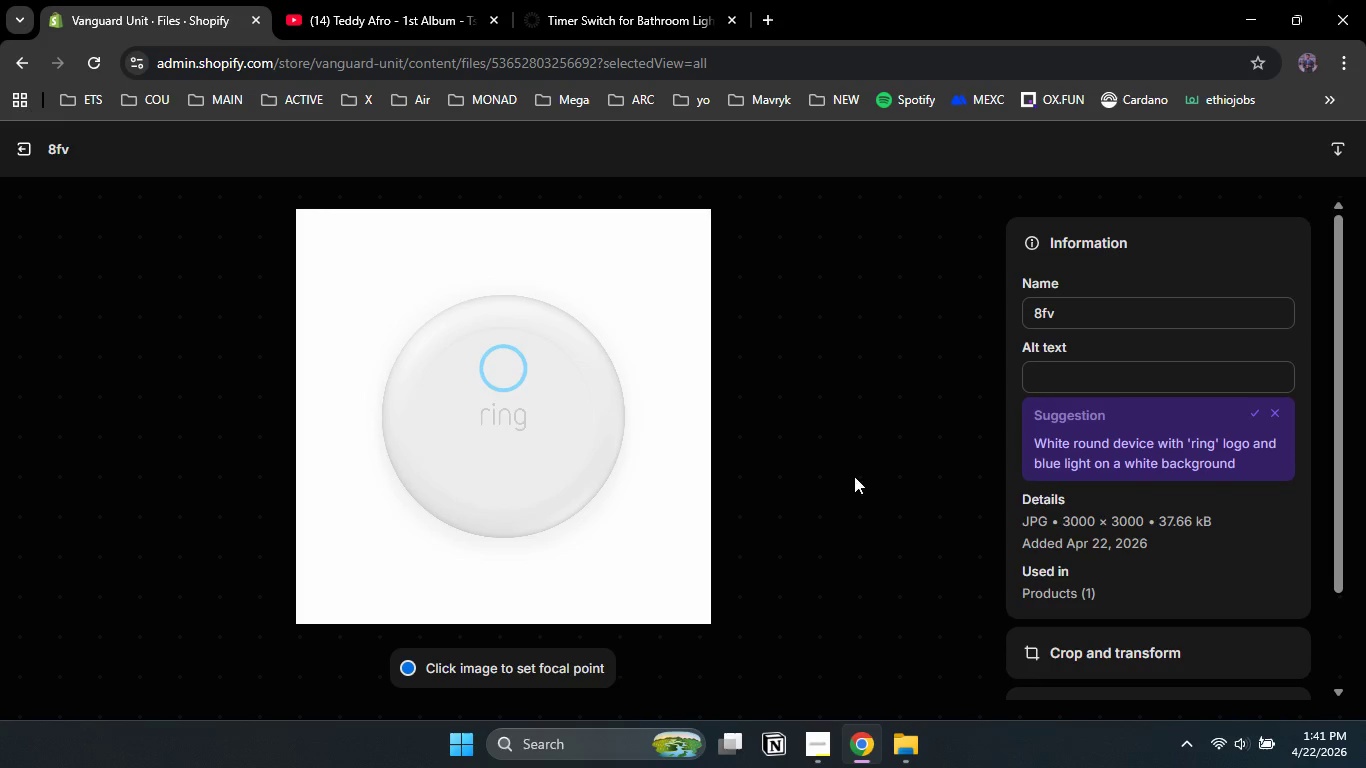 
wait(7.44)
 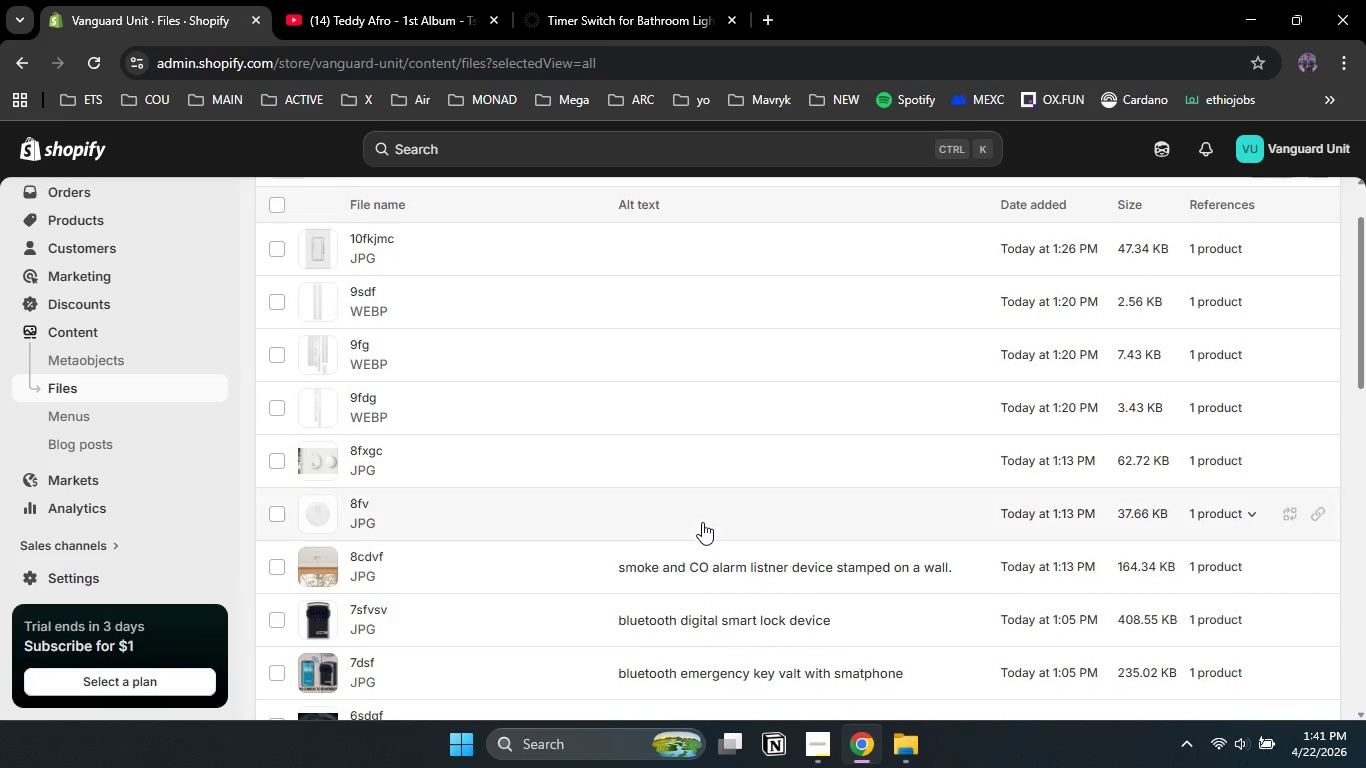 
left_click([1096, 375])
 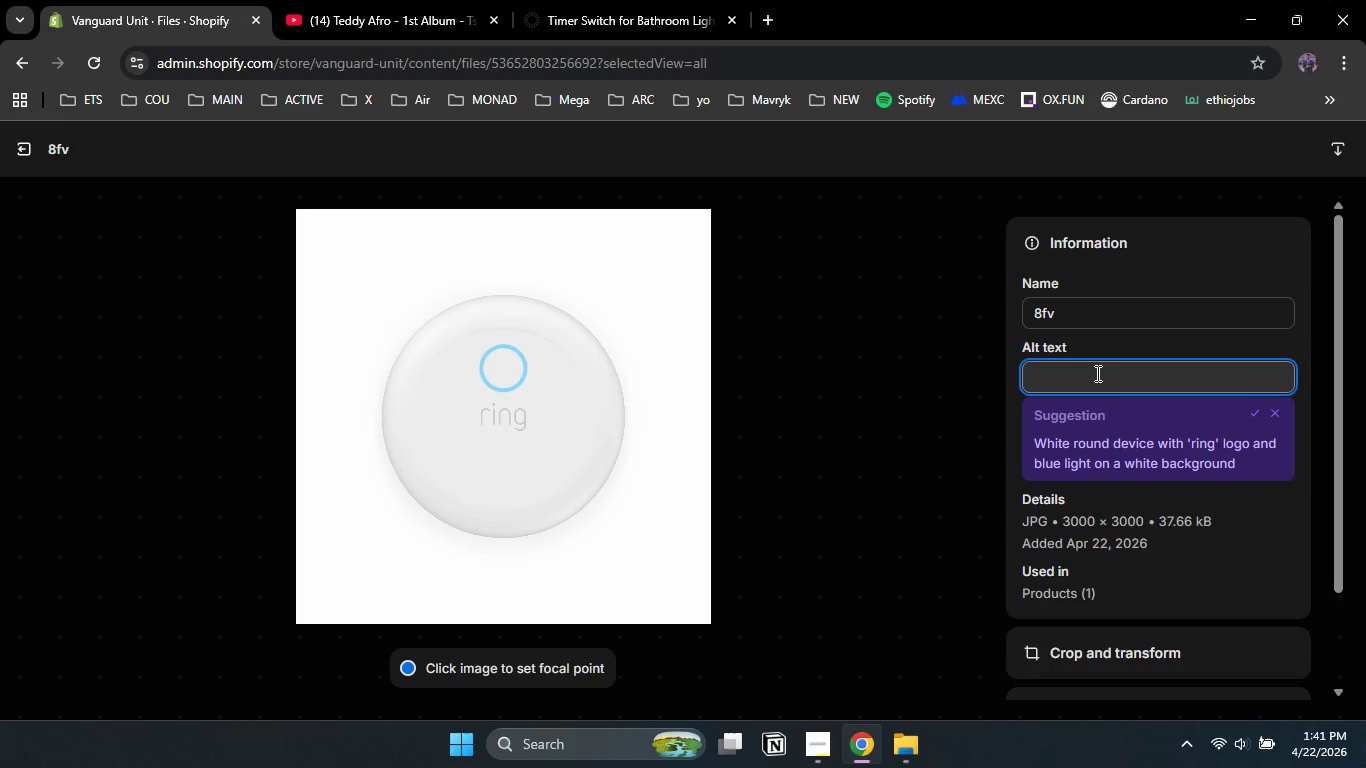 
type(ru)
key(Backspace)
type(ing brand smart smoj)
key(Backspace)
type(ke & CO alarm listner in a white back)
key(Backspace)
type(kgroung)
 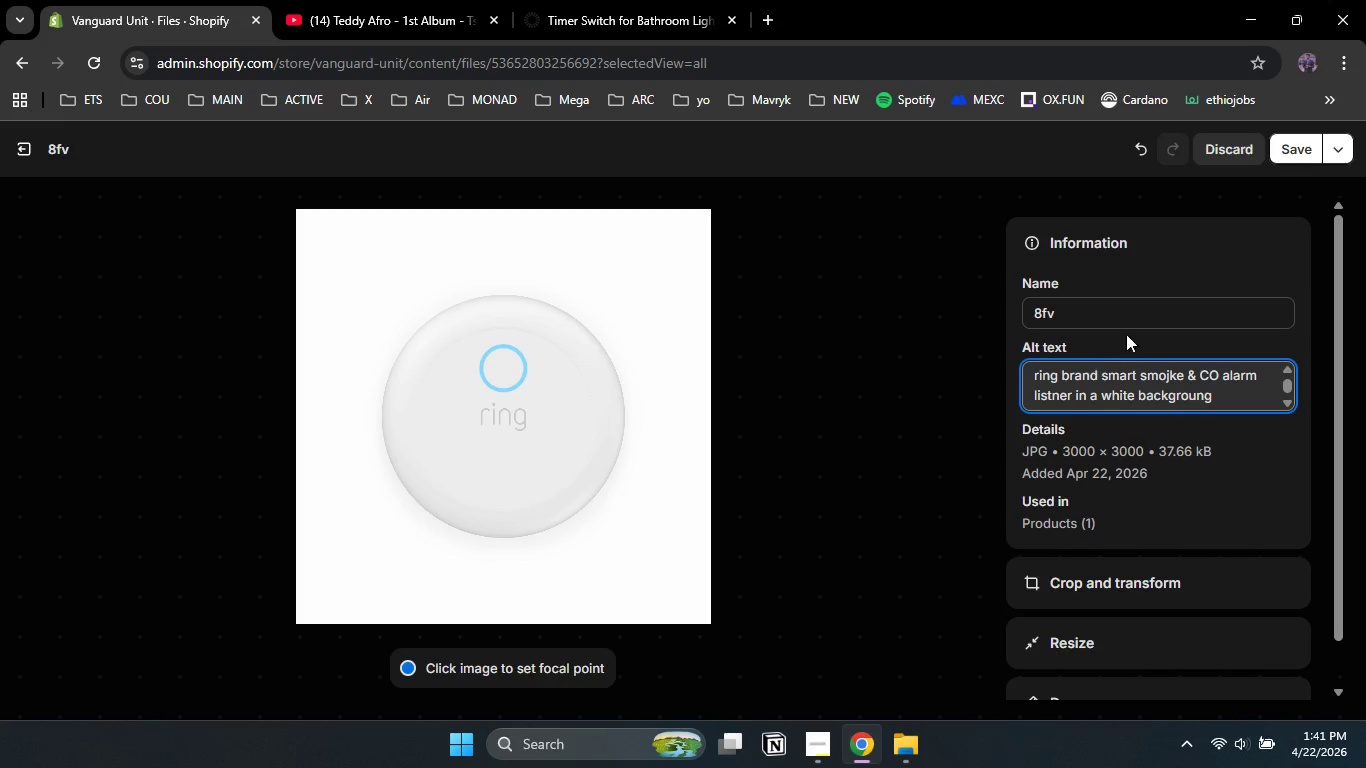 
left_click([1286, 140])
 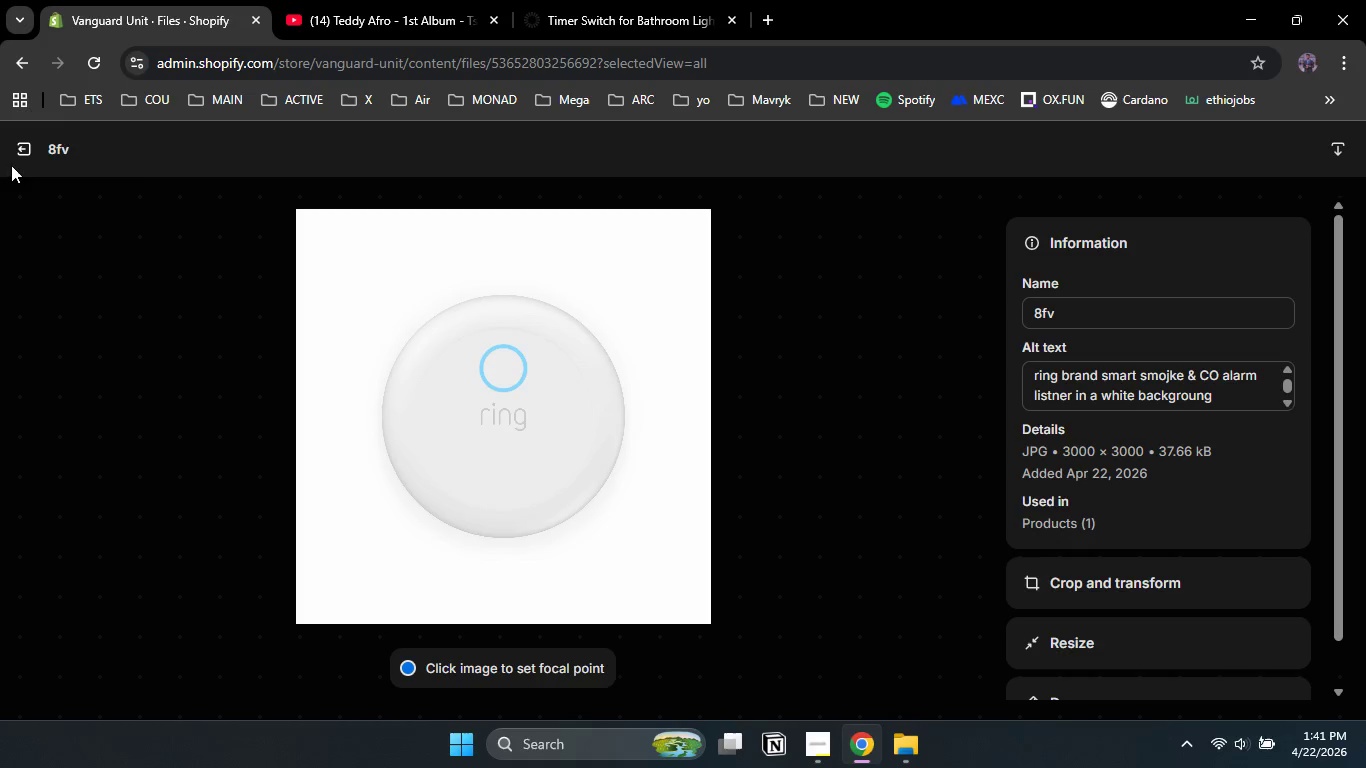 
left_click([15, 140])
 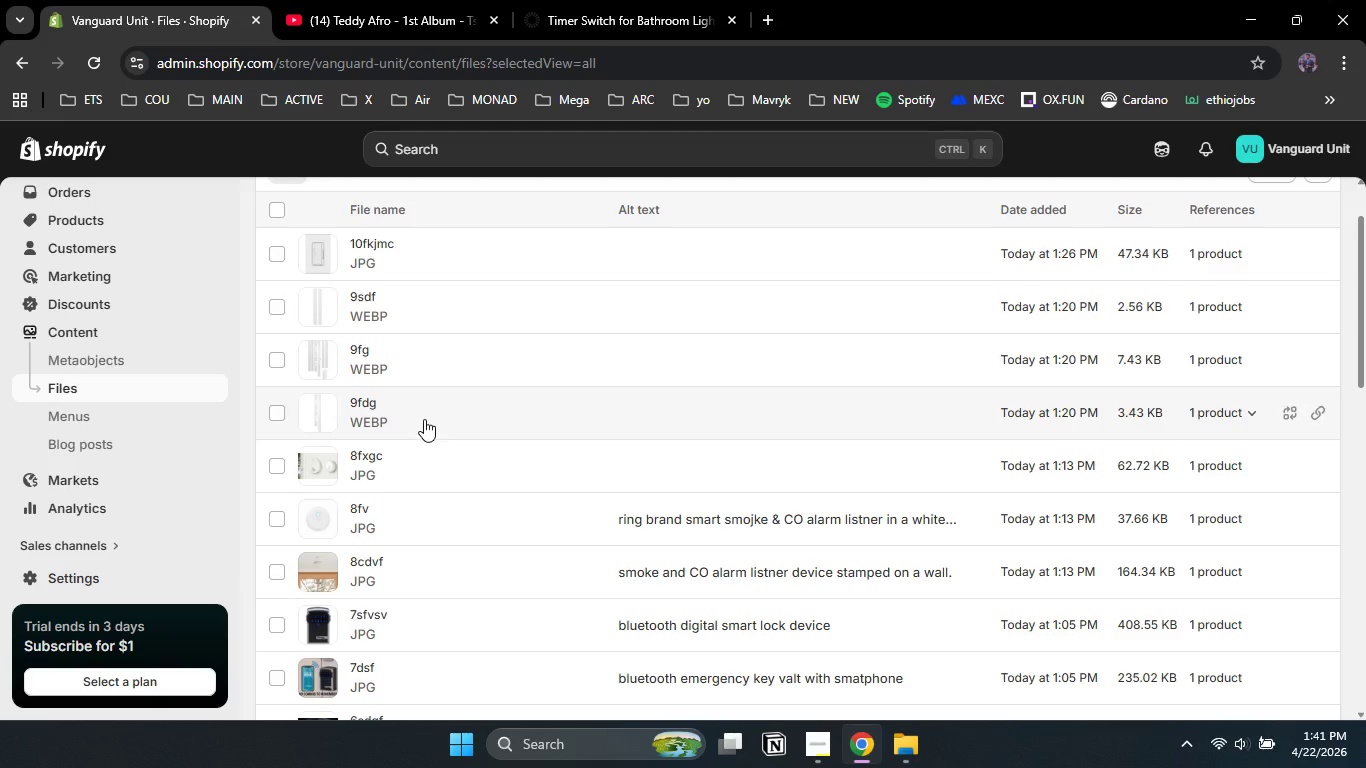 
left_click([424, 418])
 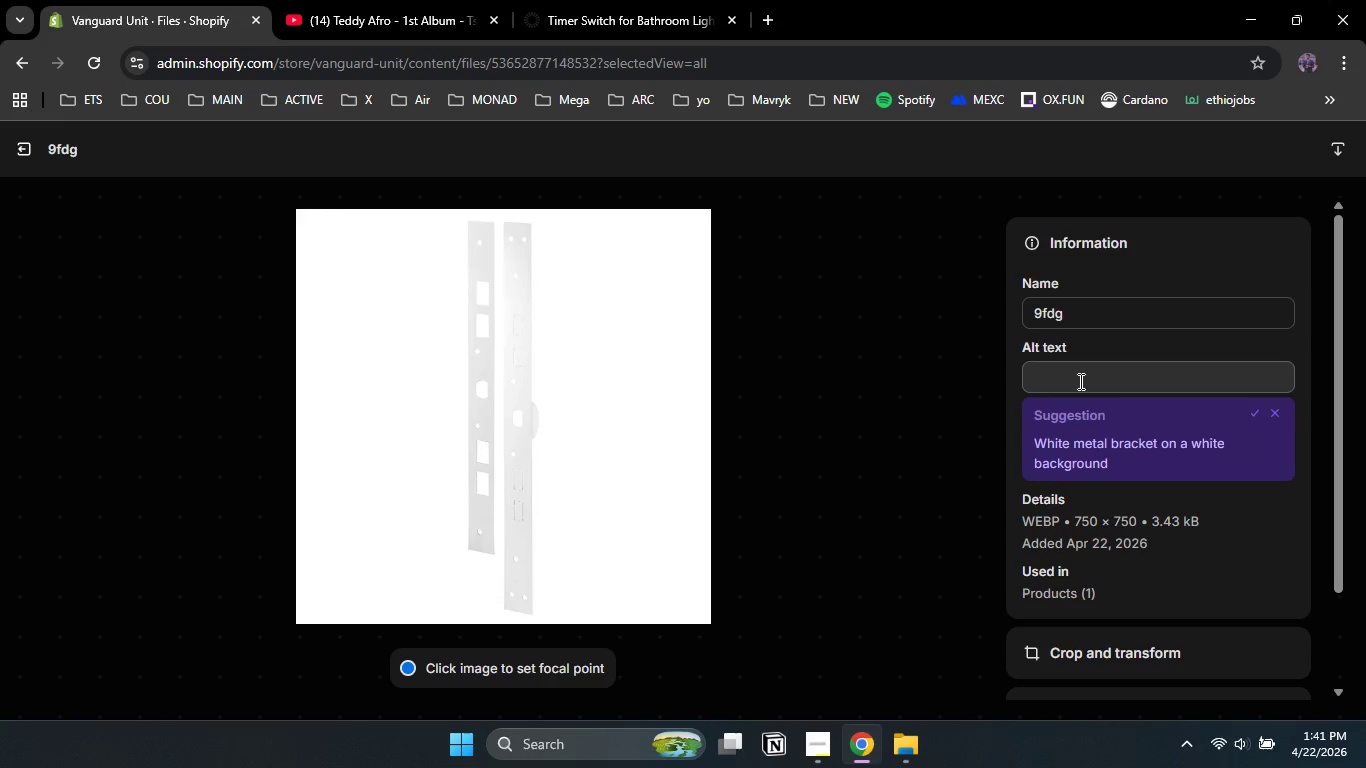 
wait(5.59)
 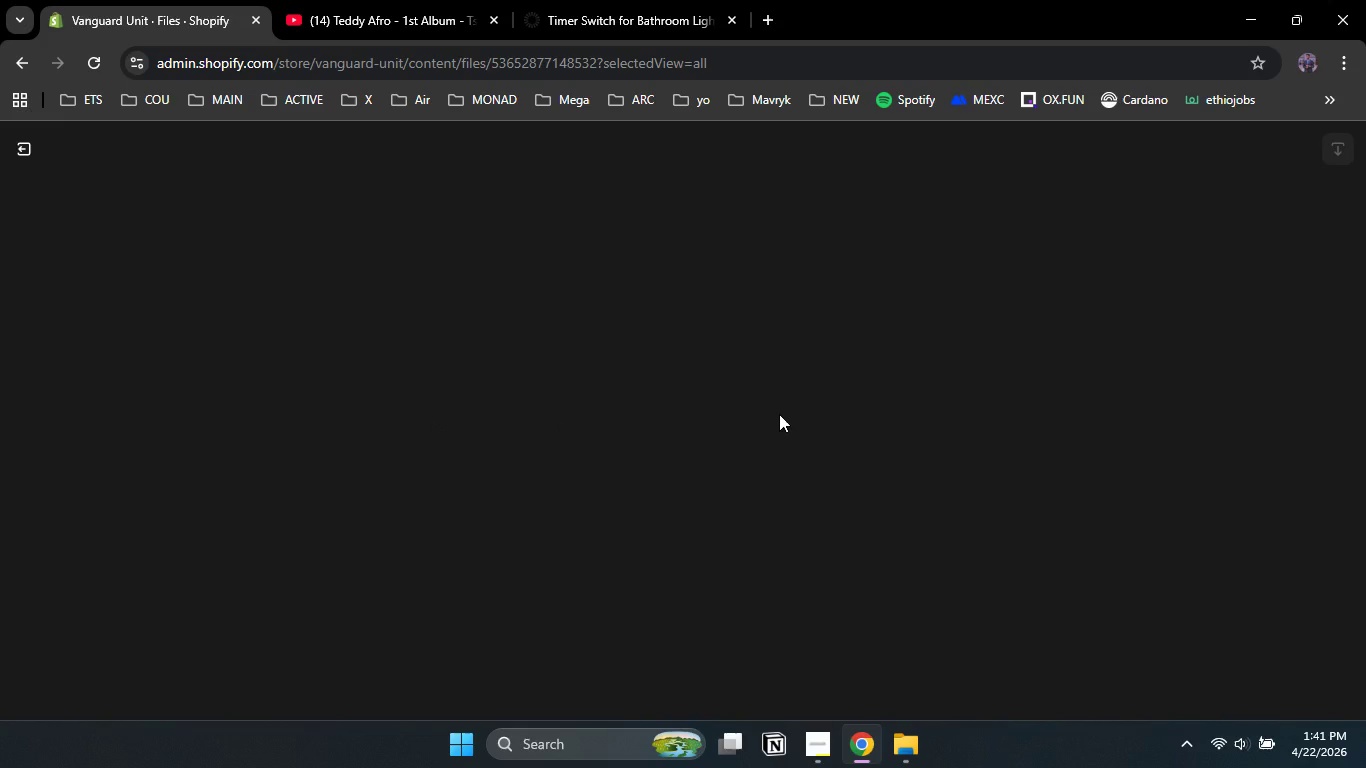 
left_click([1250, 411])
 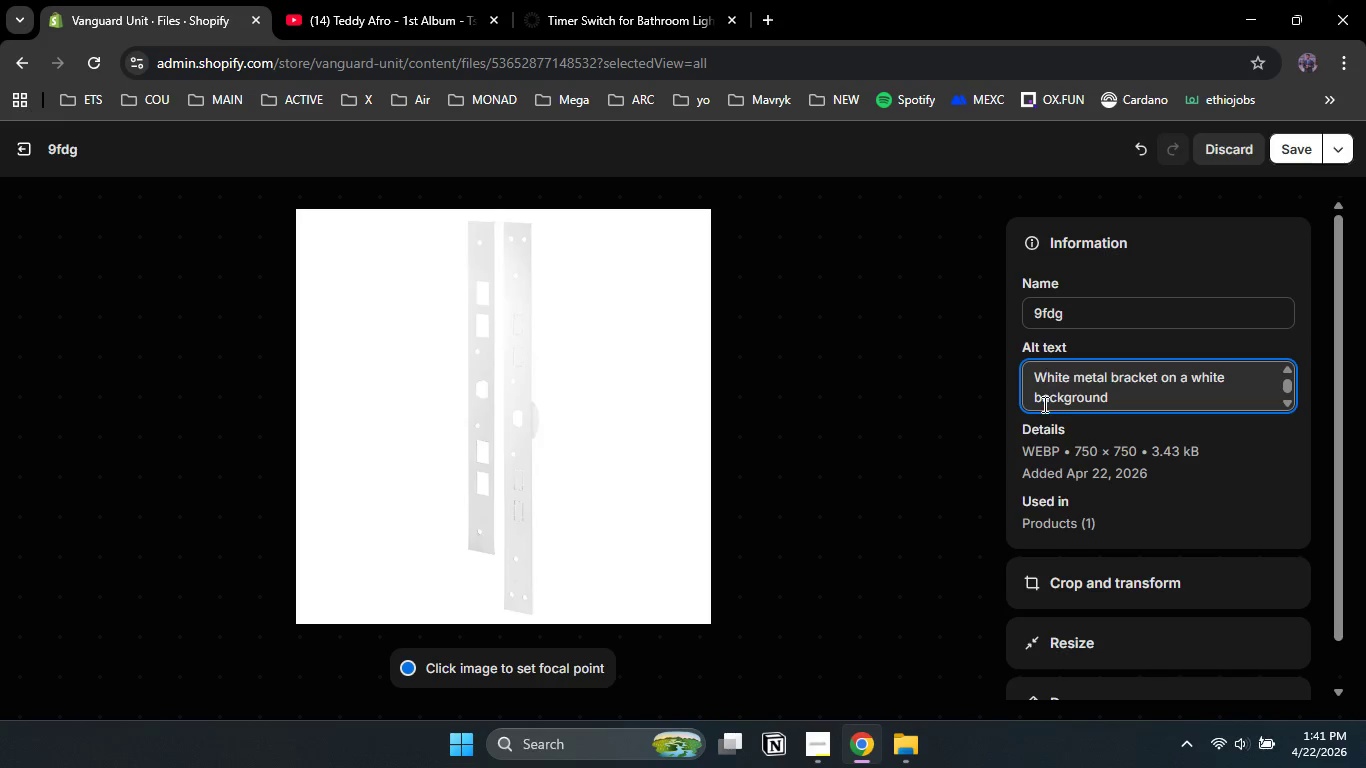 
key(ArrowLeft)
 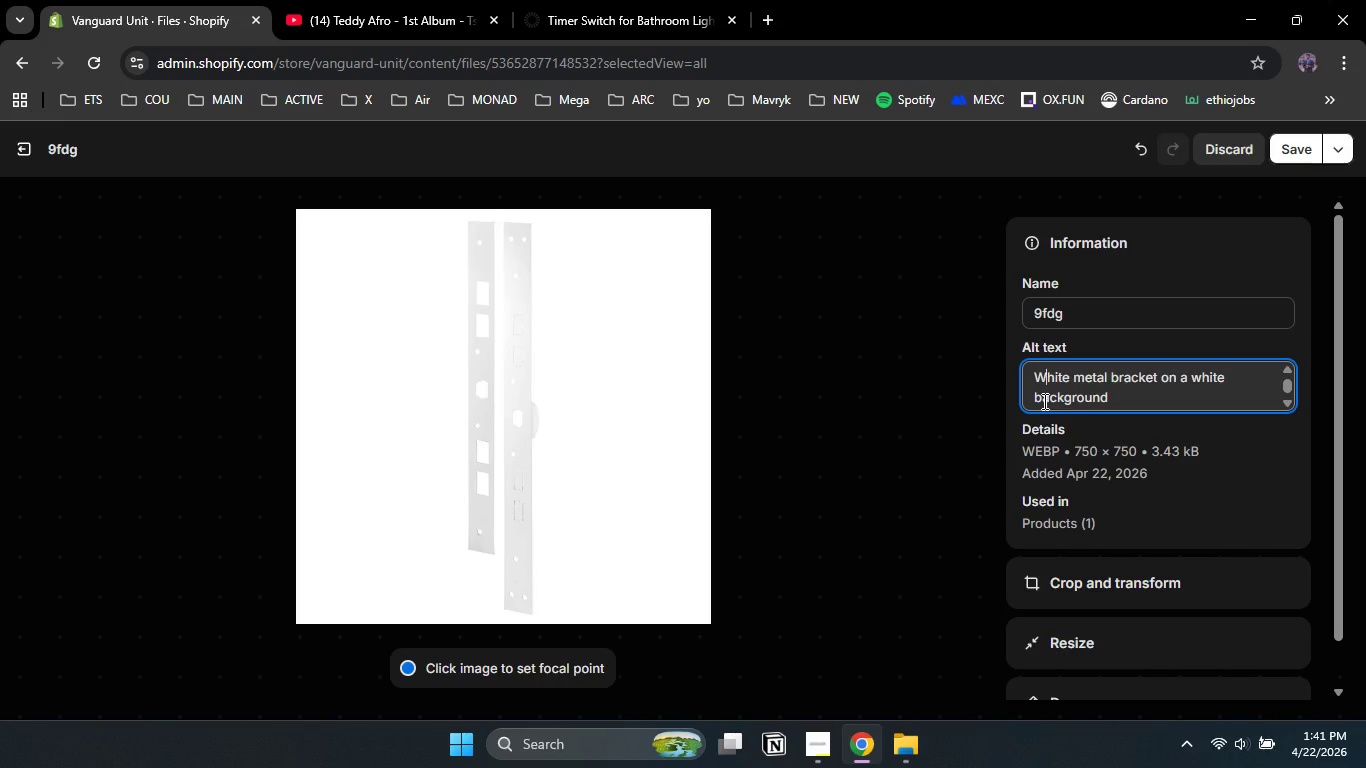 
key(ArrowRight)
 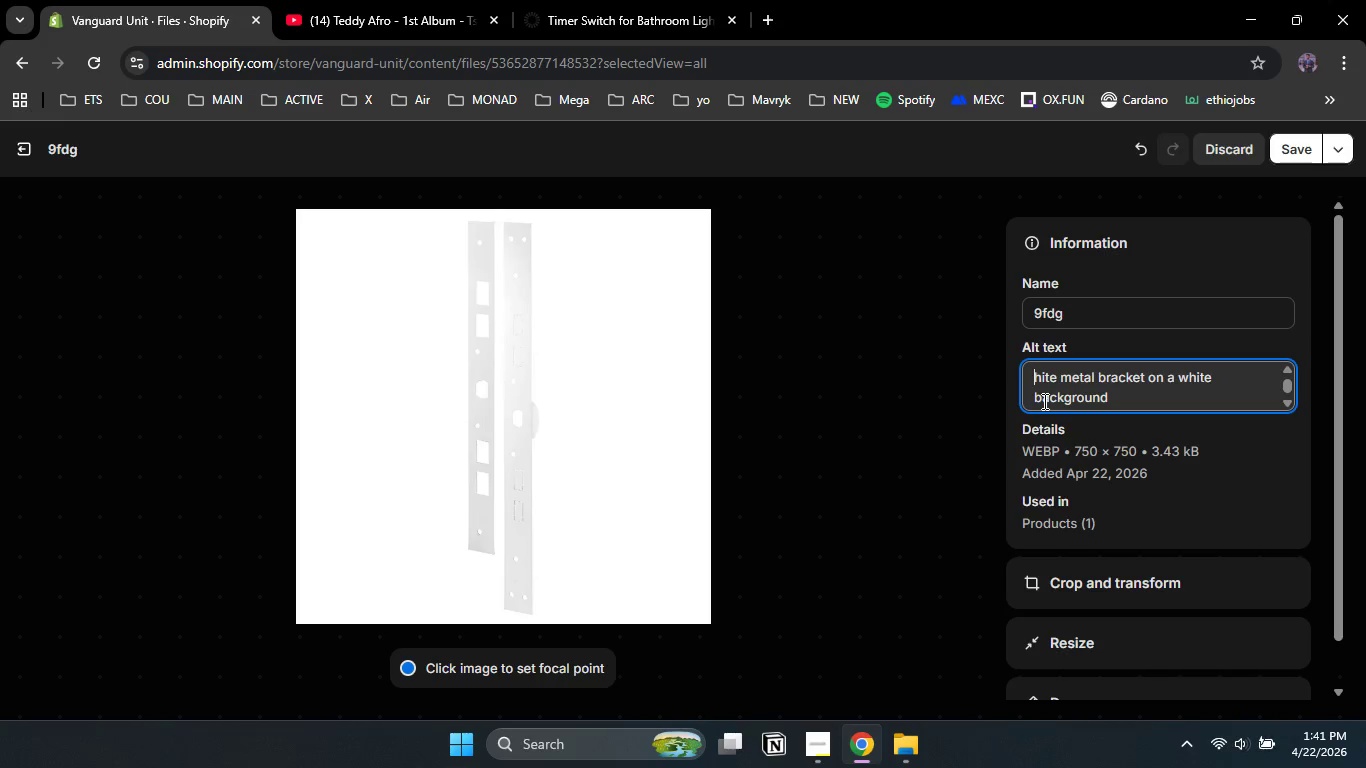 
key(Backspace)
 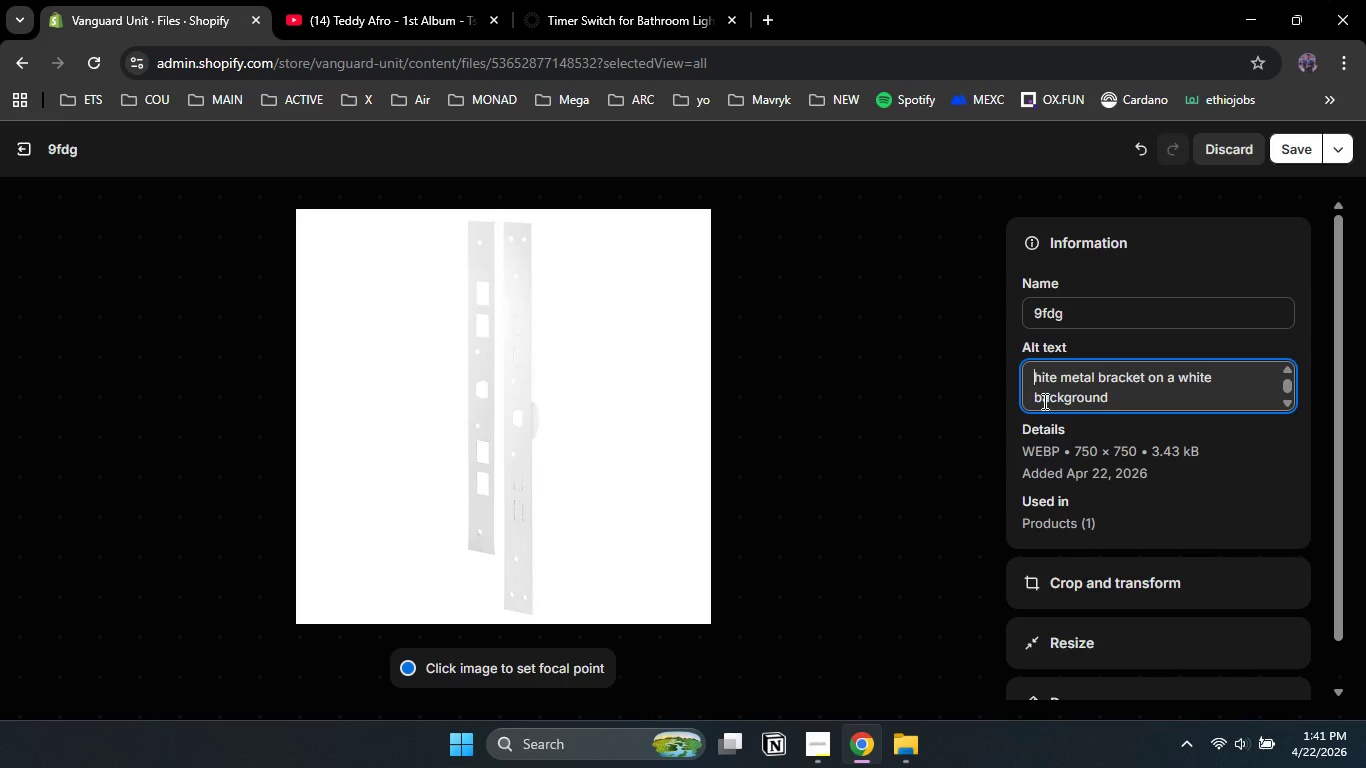 
key(S)
 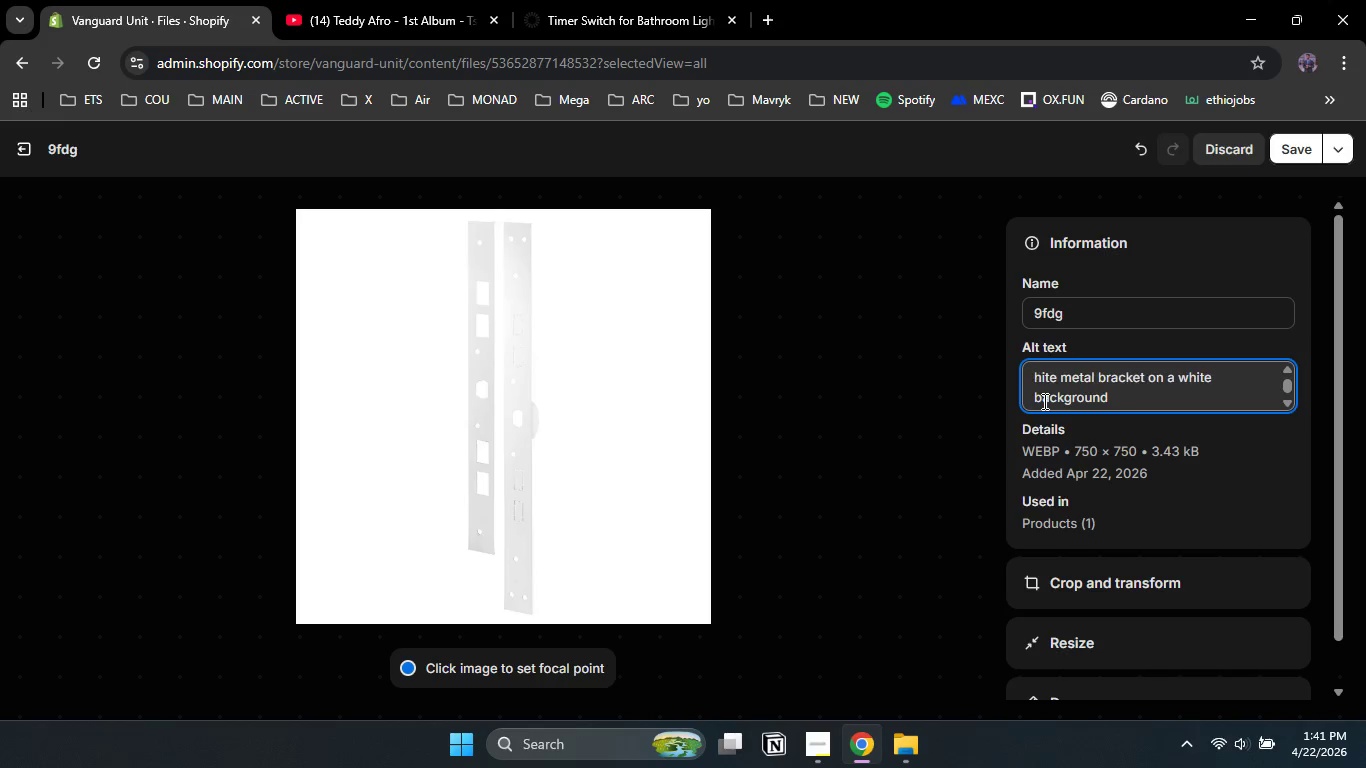 
key(Backspace)
 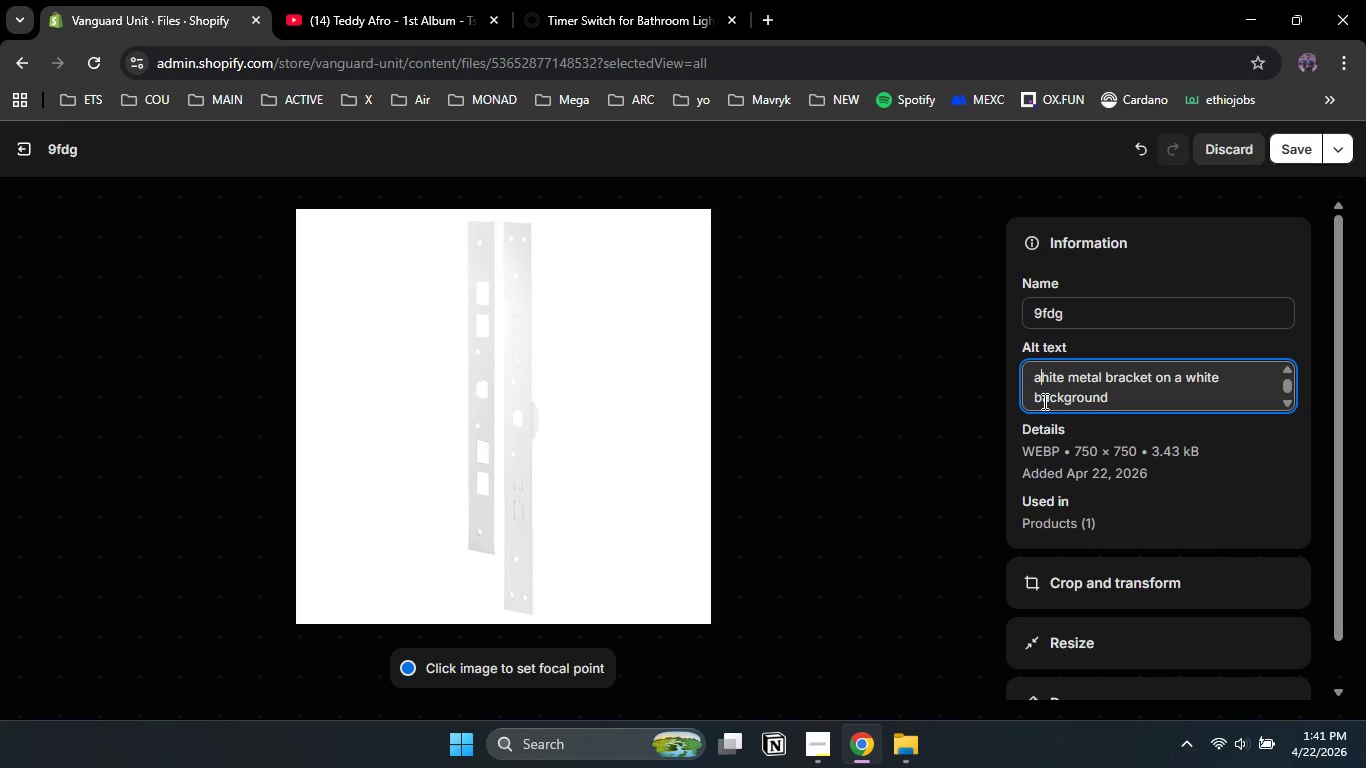 
key(A)
 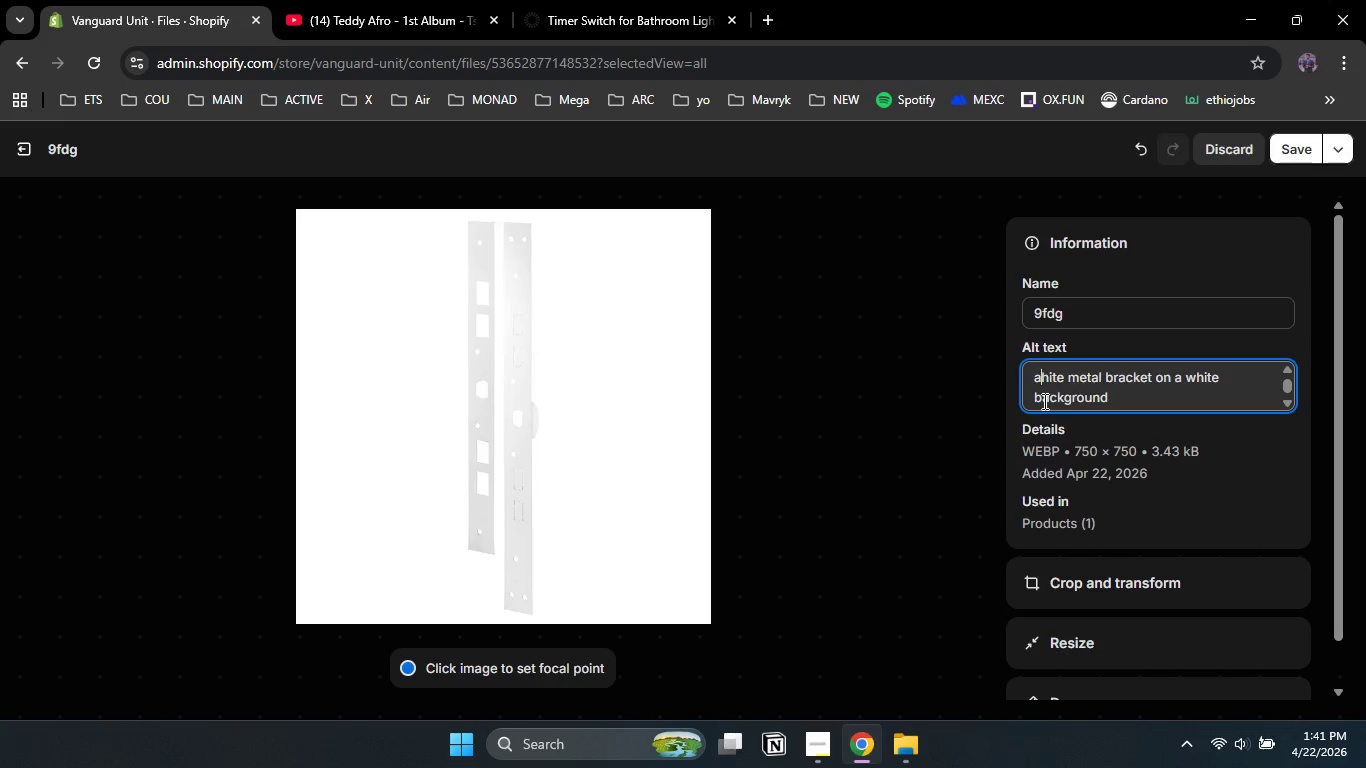 
key(Space)
 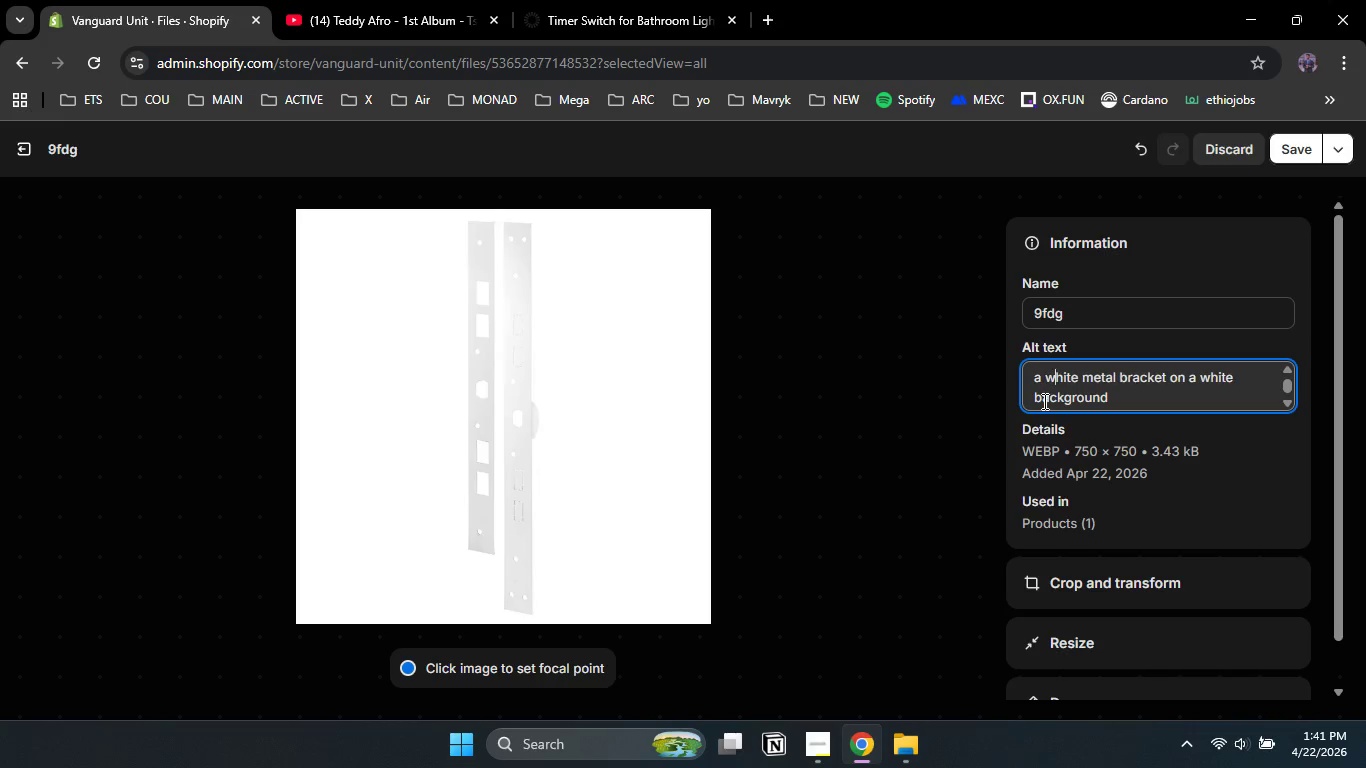 
key(W)
 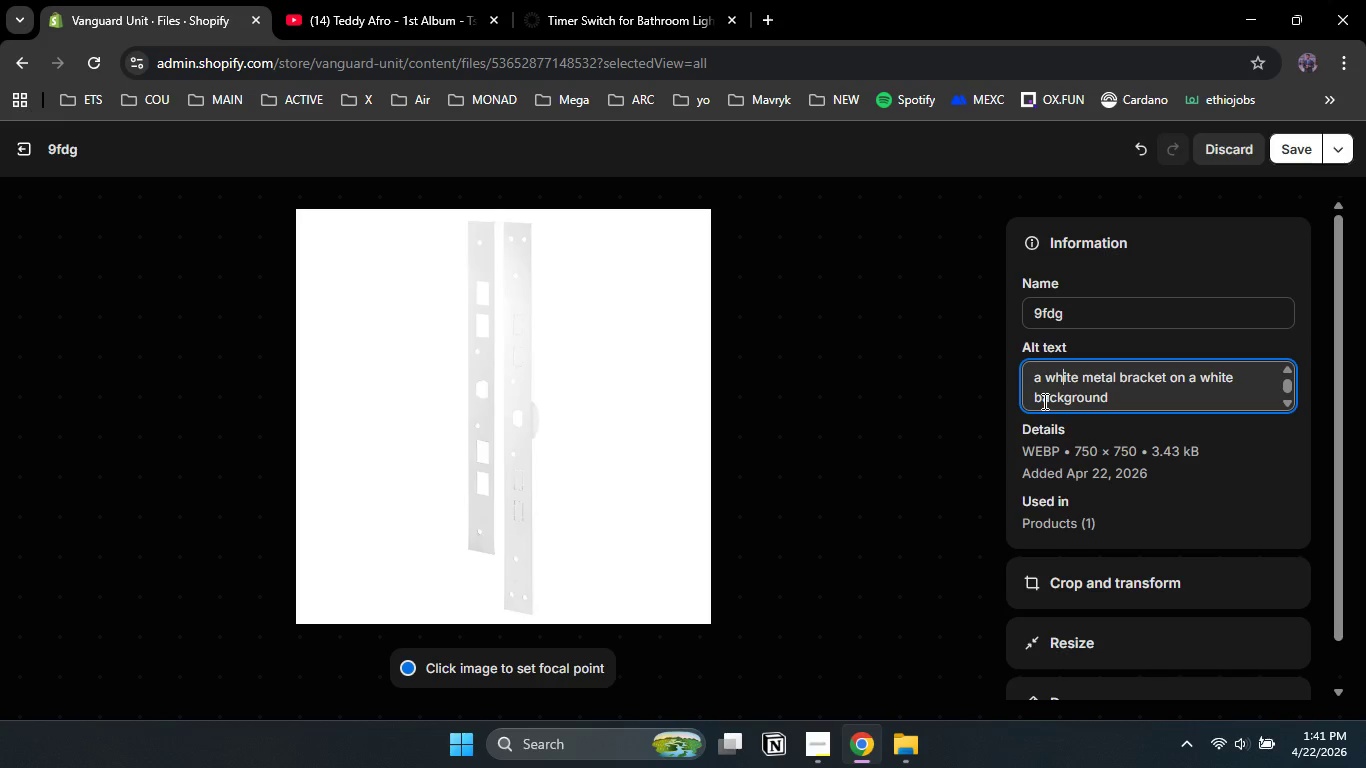 
hold_key(key=ArrowRight, duration=0.83)
 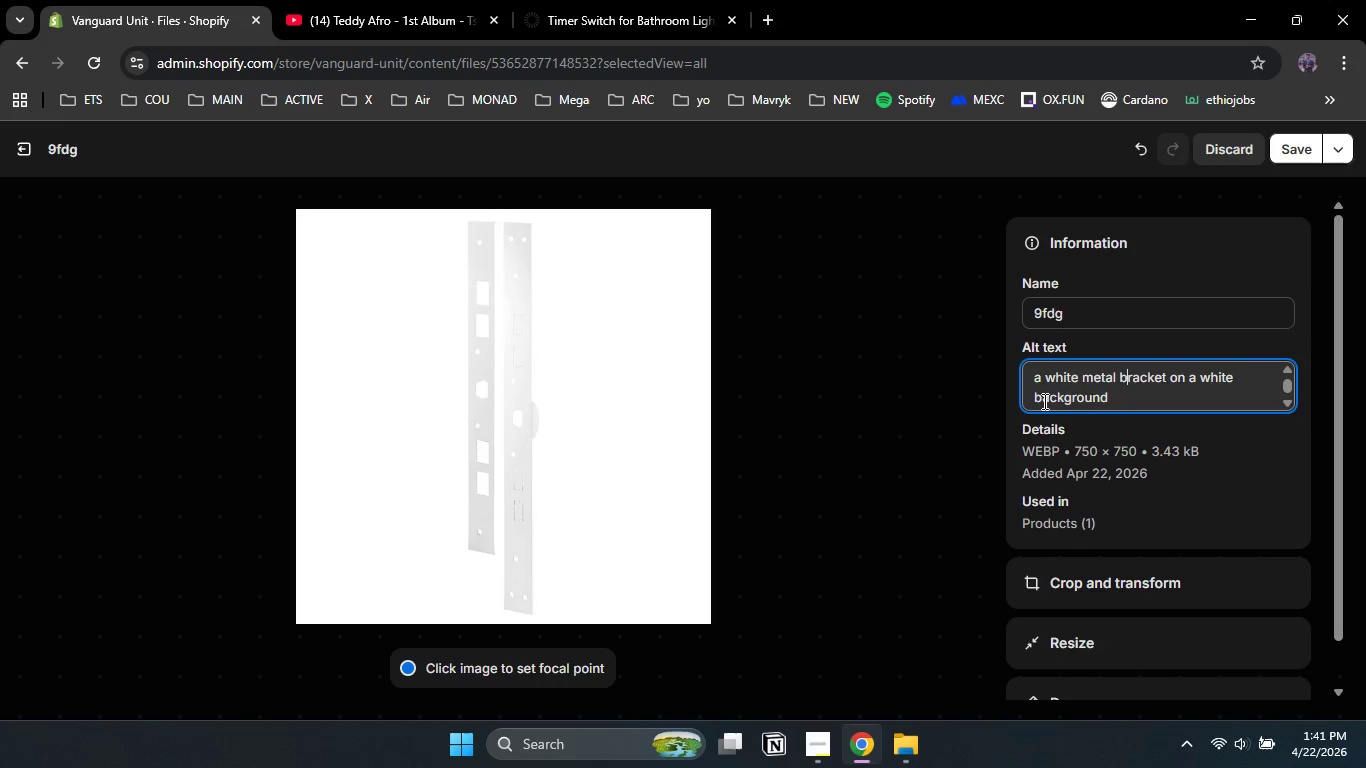 
key(ArrowRight)
 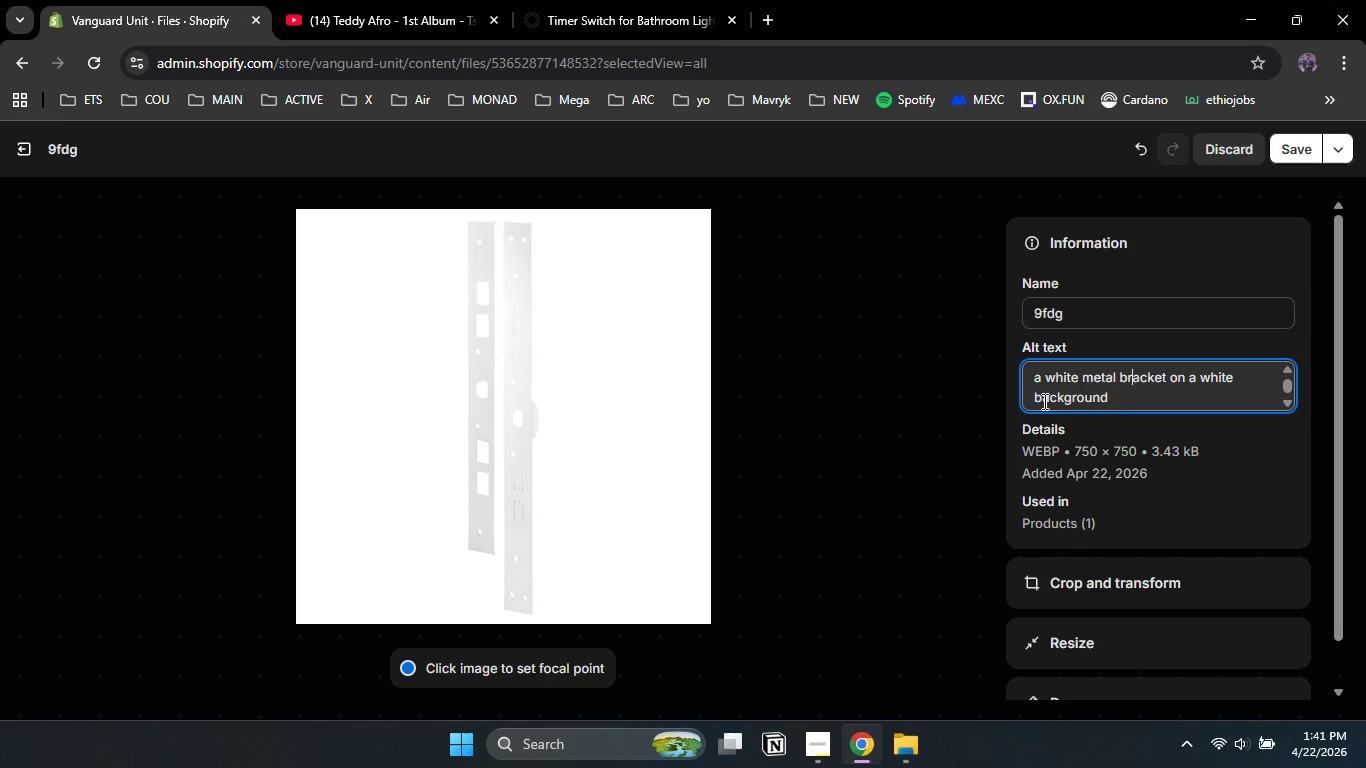 
key(ArrowRight)
 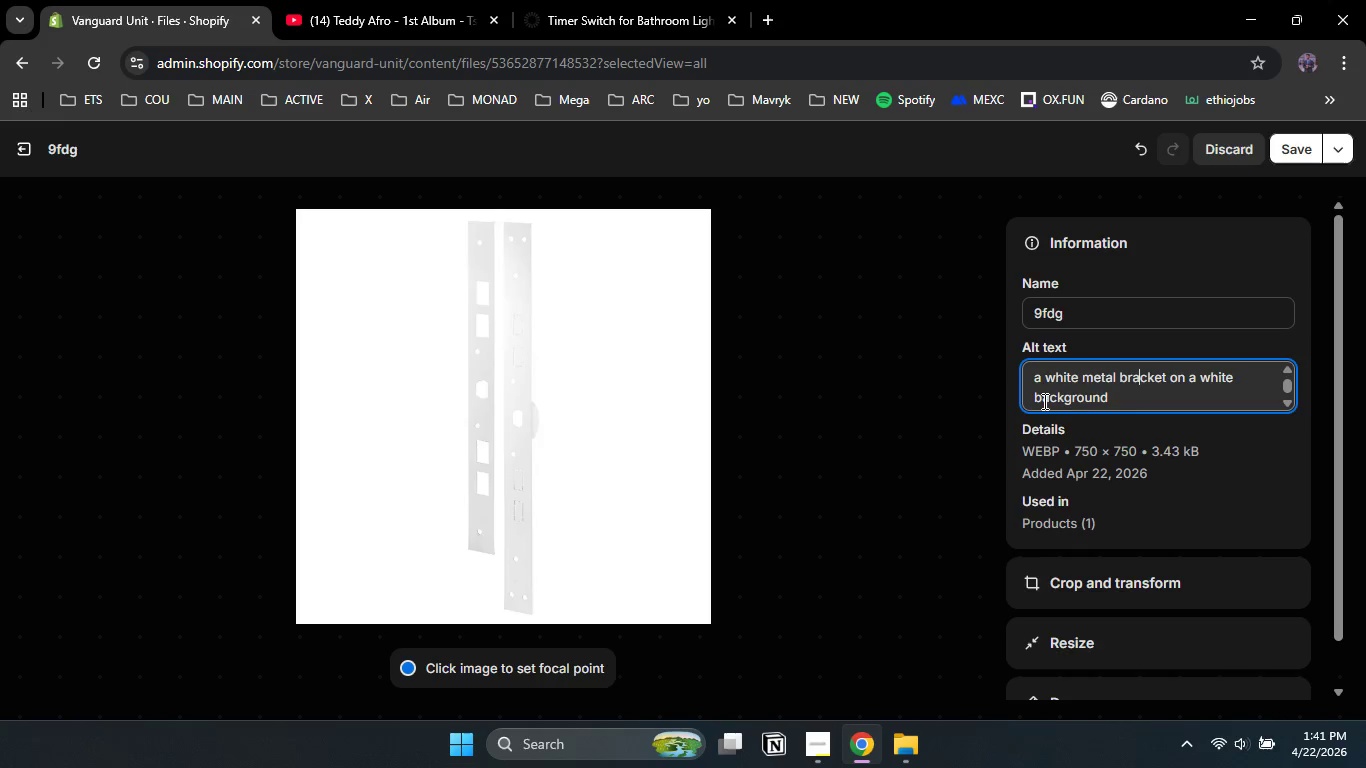 
key(ArrowRight)
 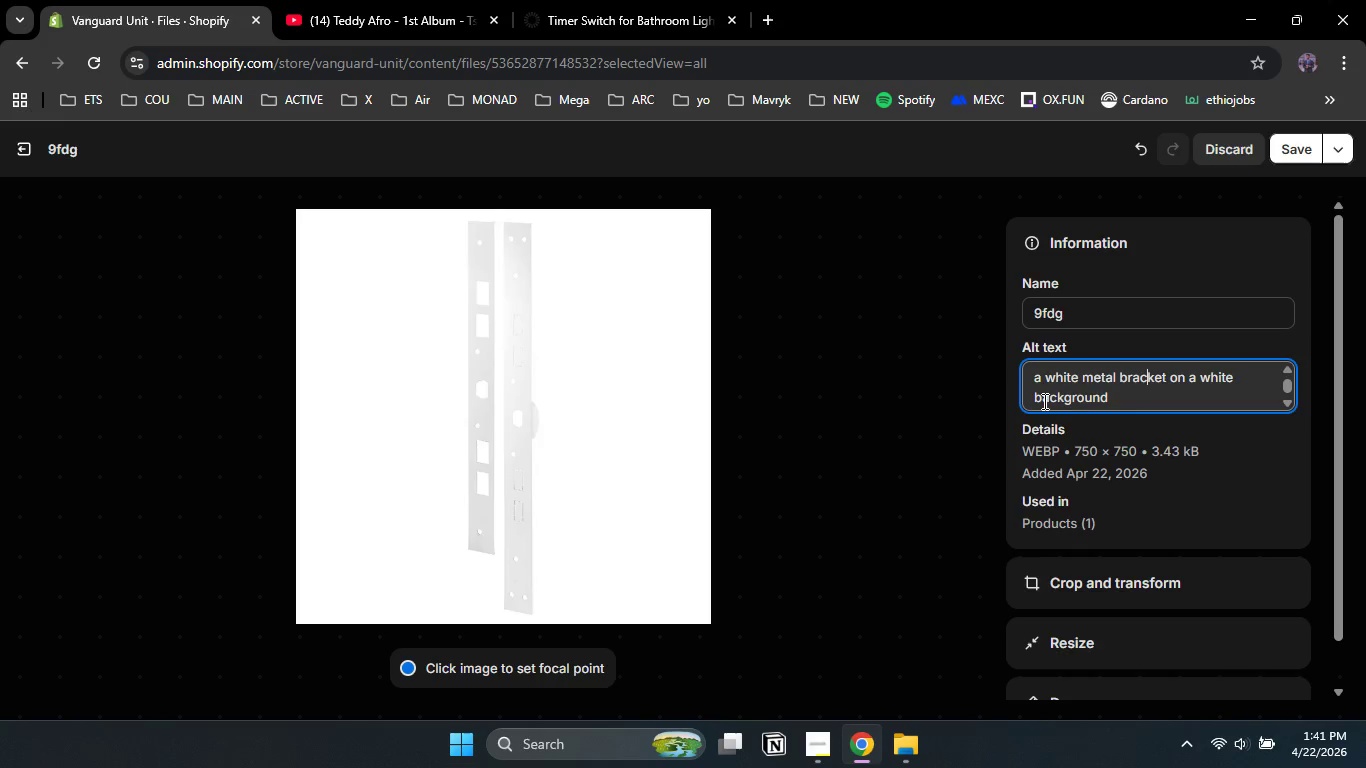 
key(ArrowRight)
 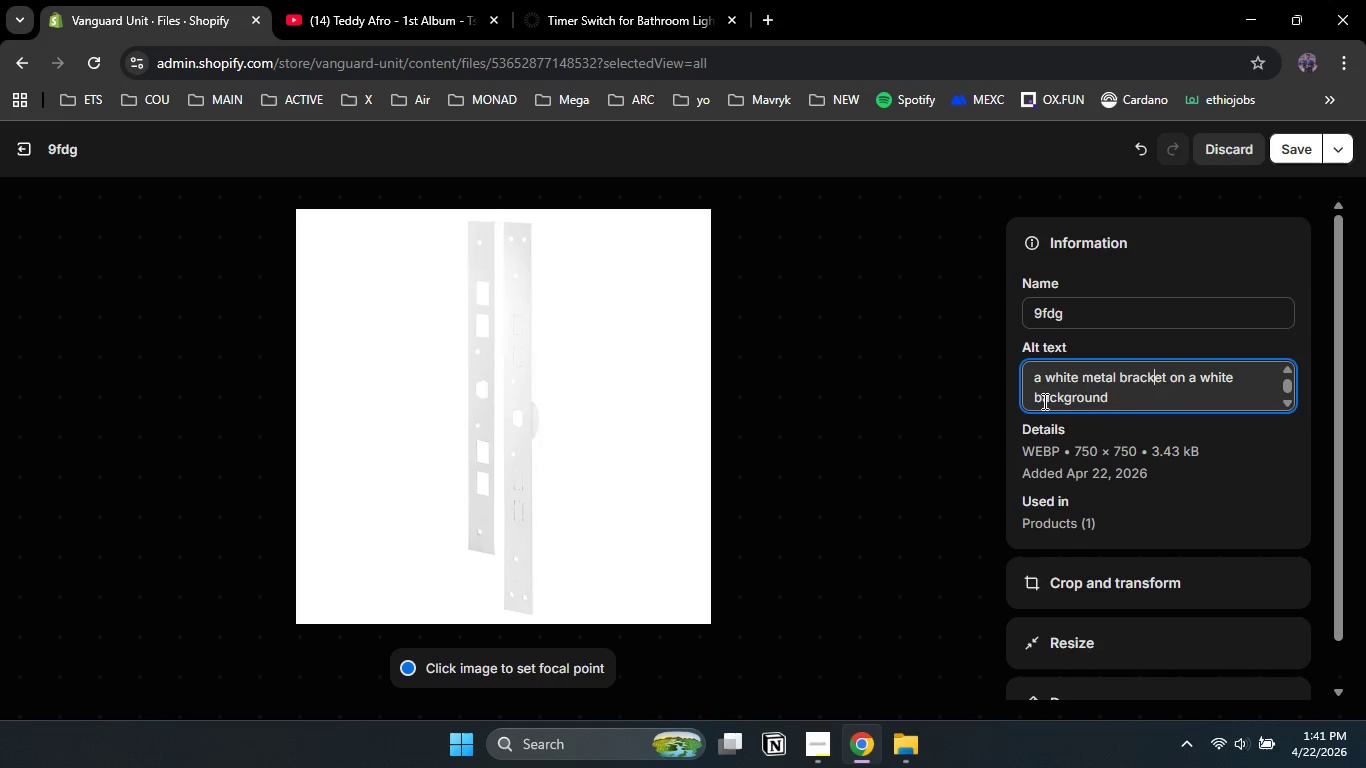 
key(ArrowRight)
 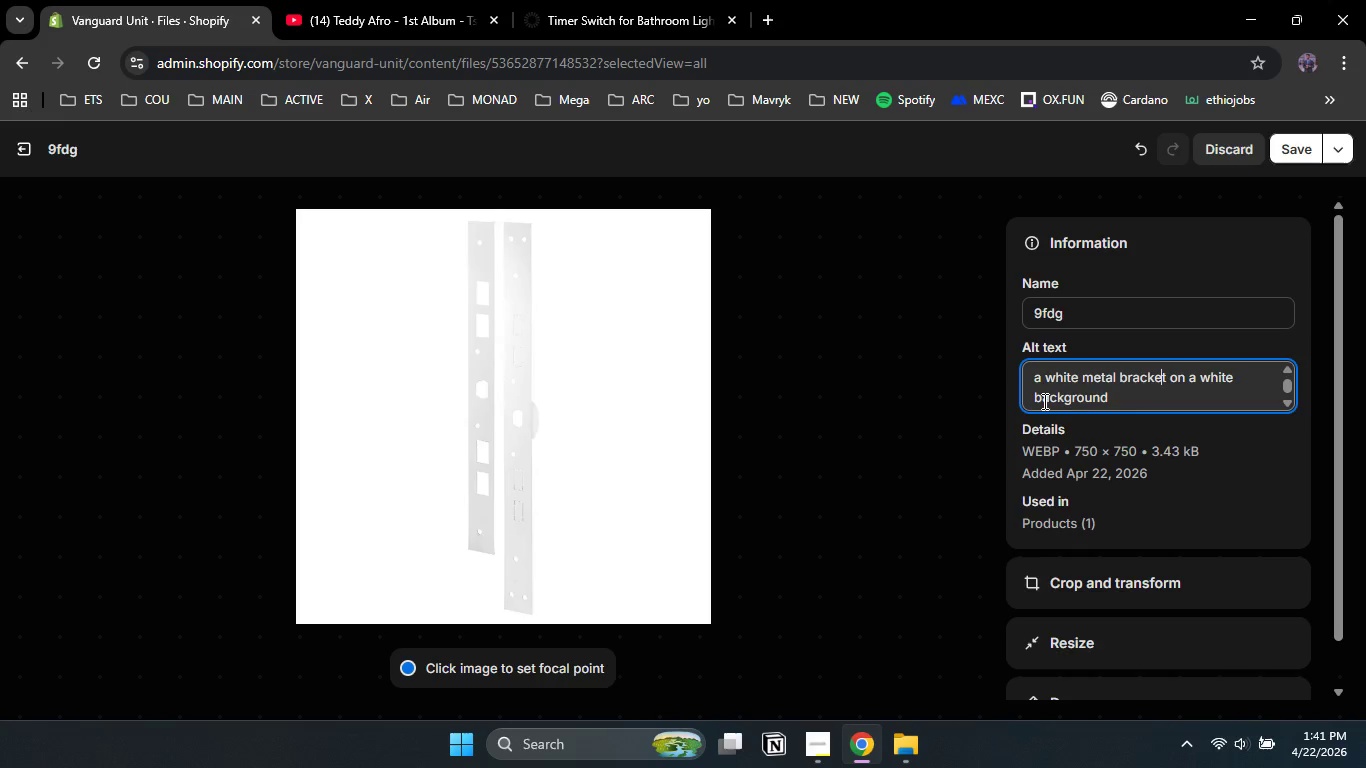 
key(ArrowRight)
 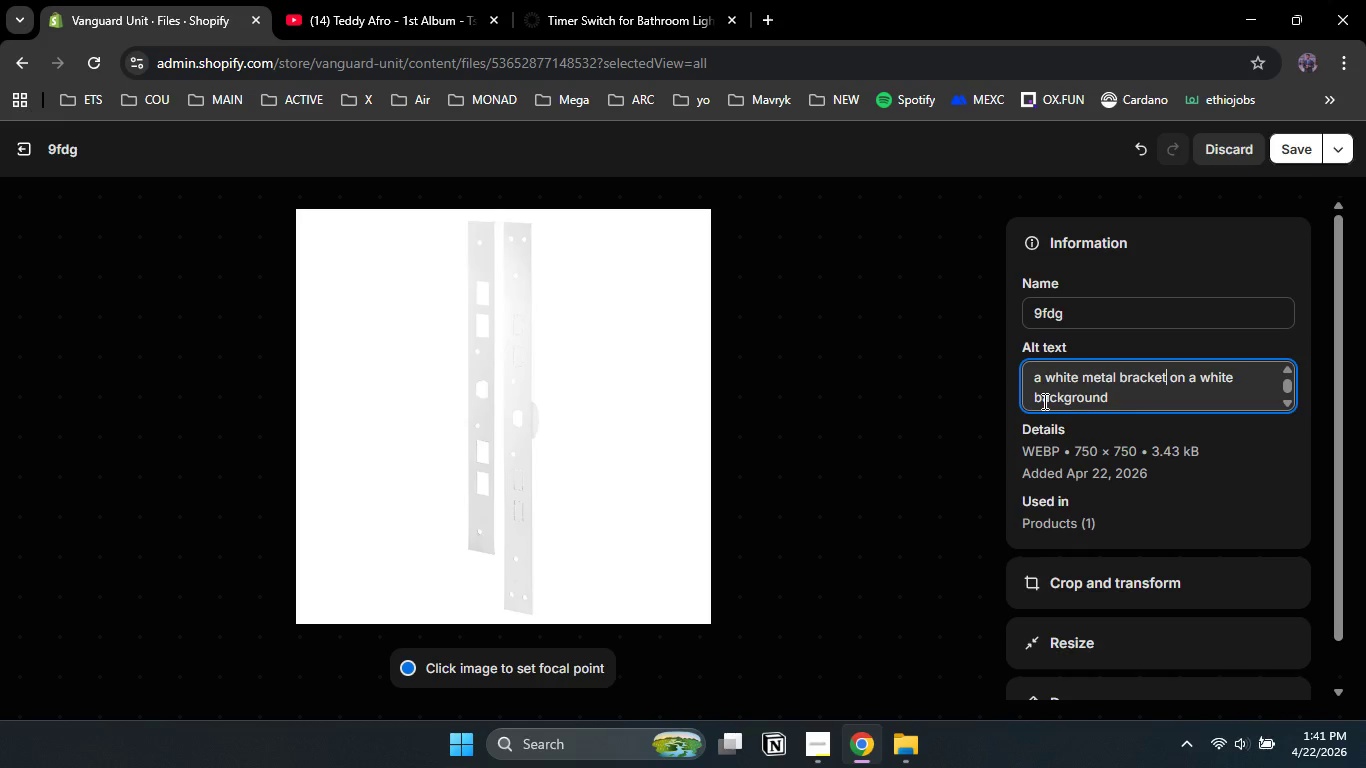 
key(ArrowRight)
 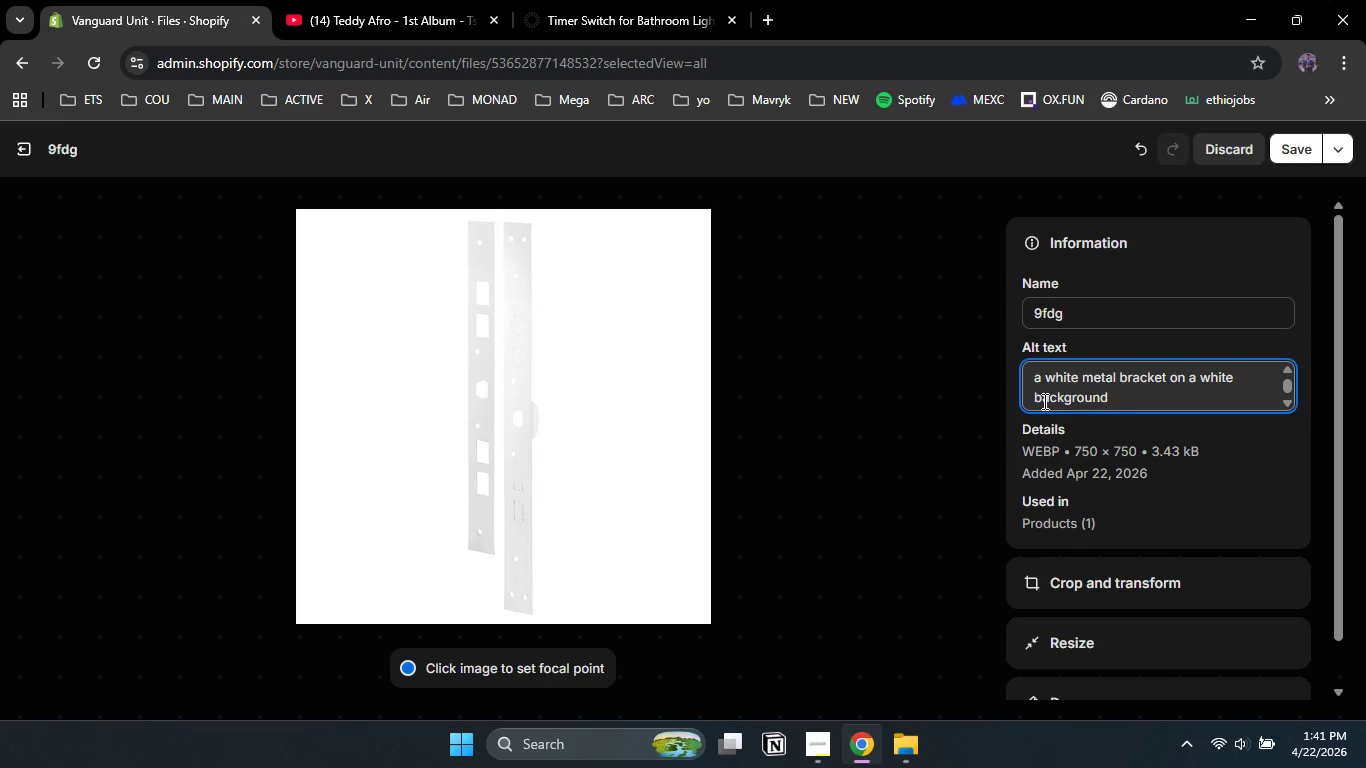 
type( door reinforcemr)
key(Backspace)
type(ent)
 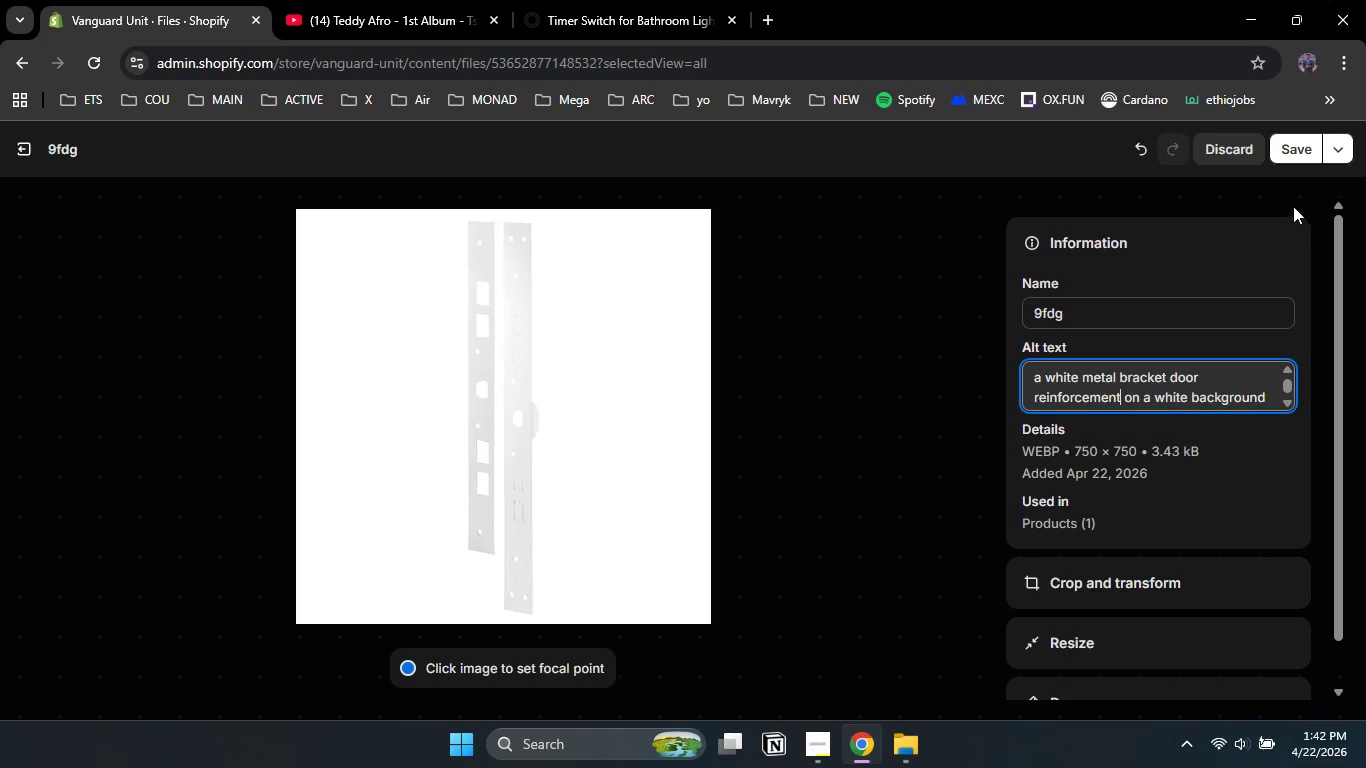 
left_click([1288, 164])
 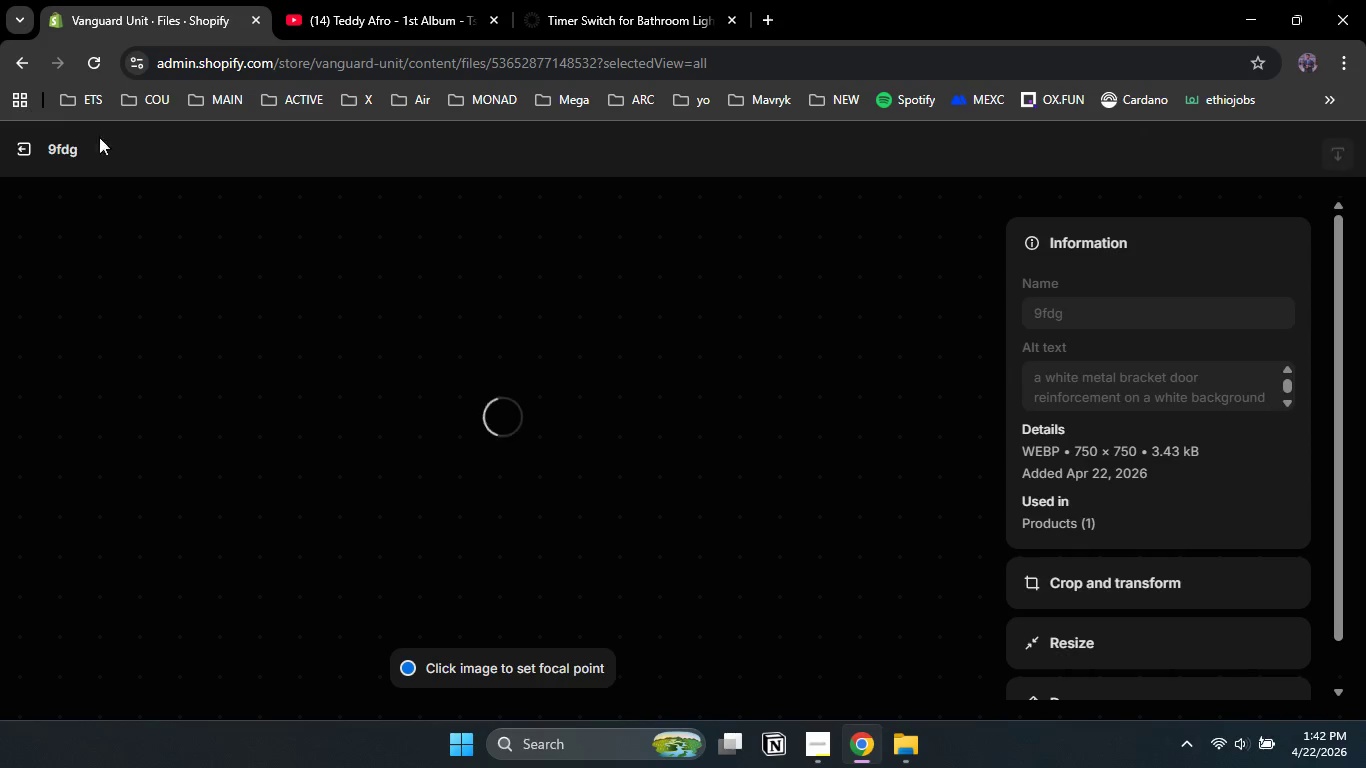 
mouse_move([76, 152])
 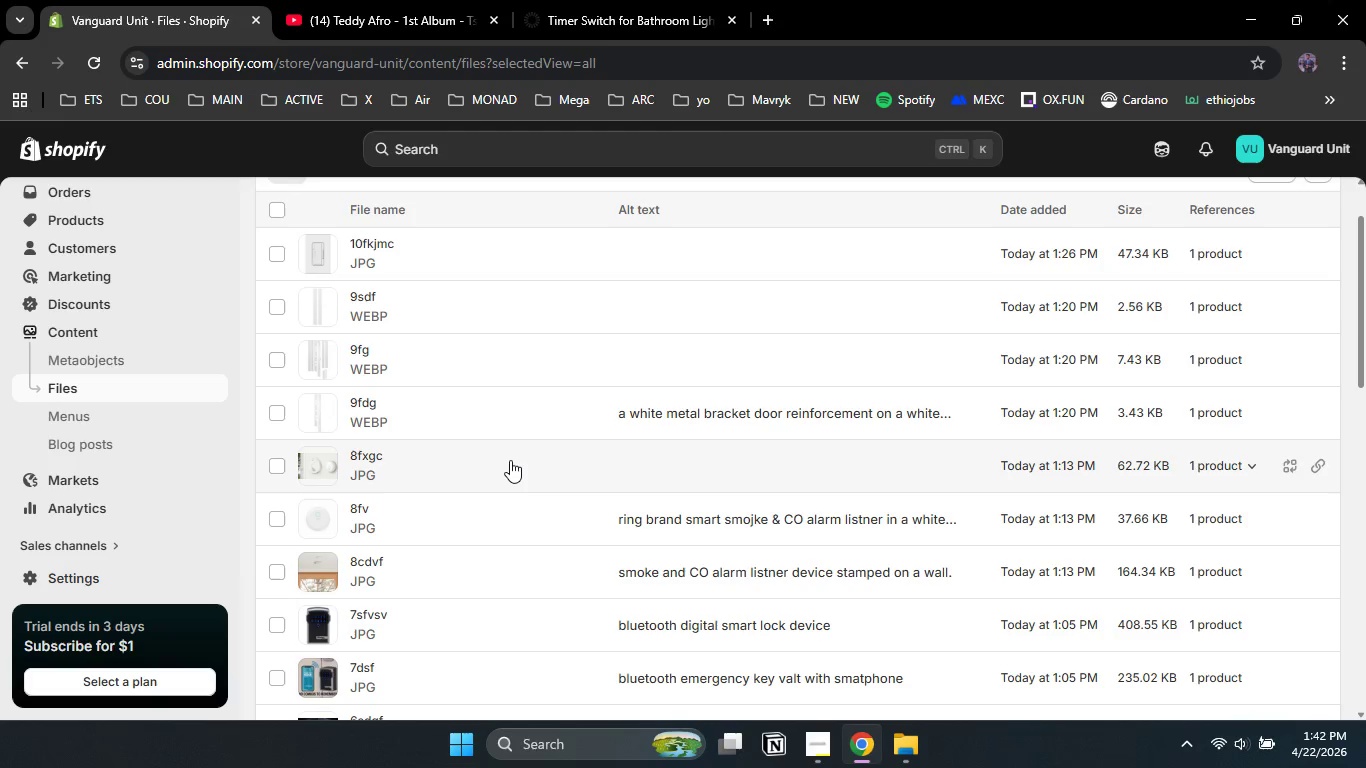 
left_click([510, 460])
 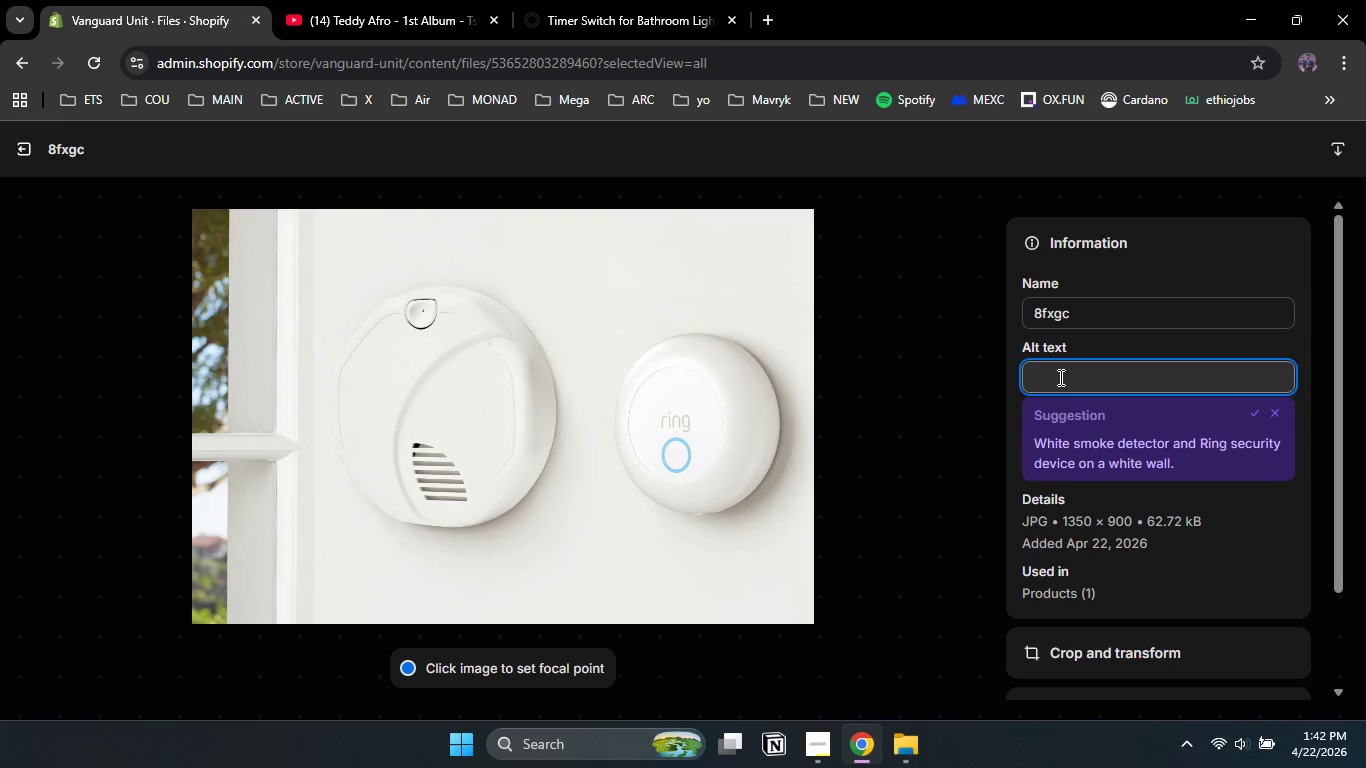 
wait(6.58)
 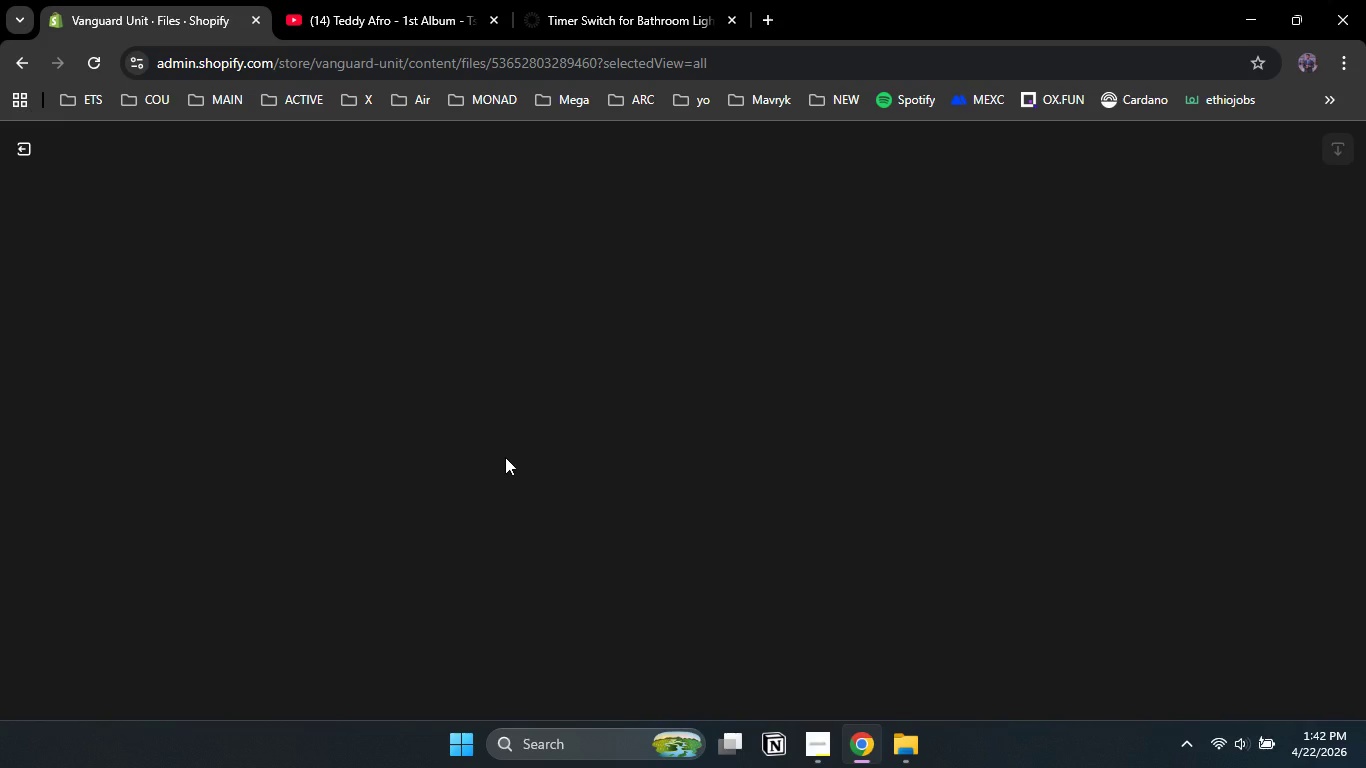 
type(rin)
 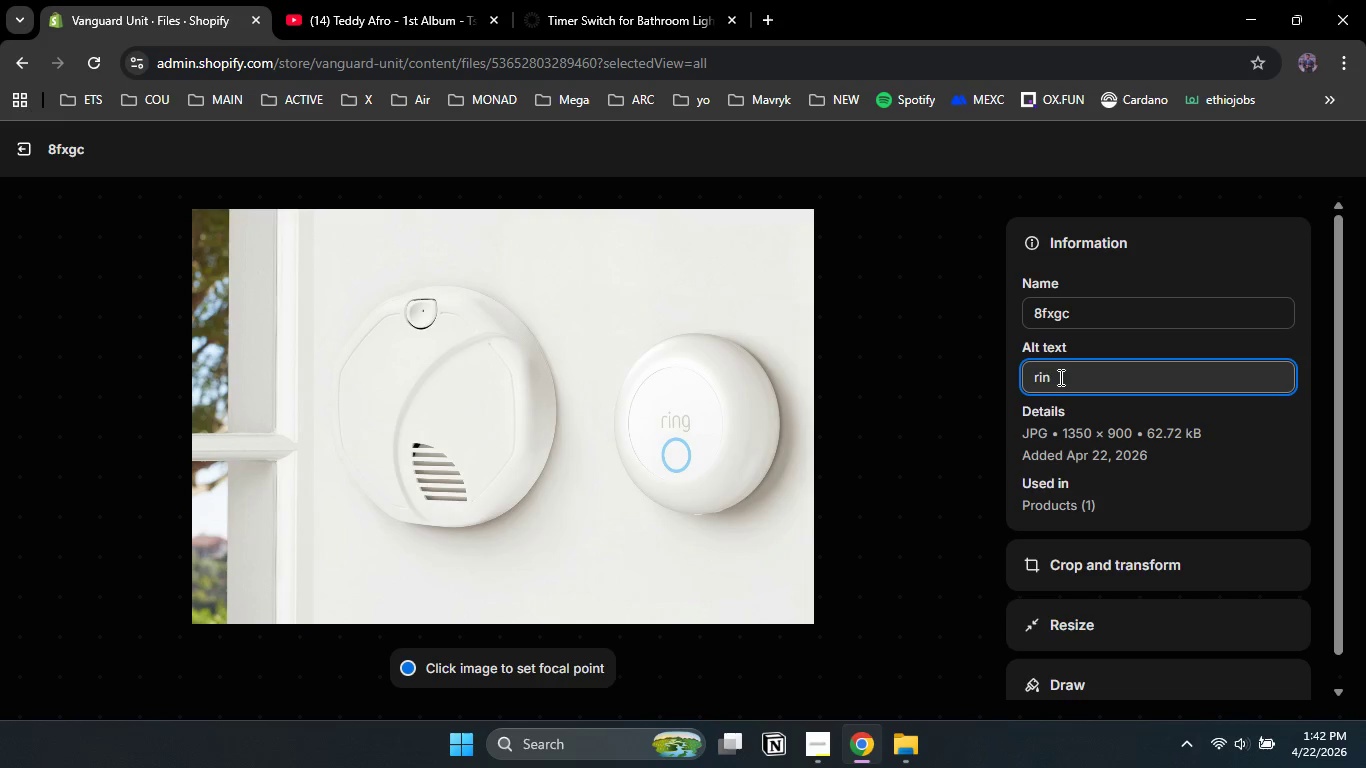 
hold_key(key=Backspace, duration=0.75)
 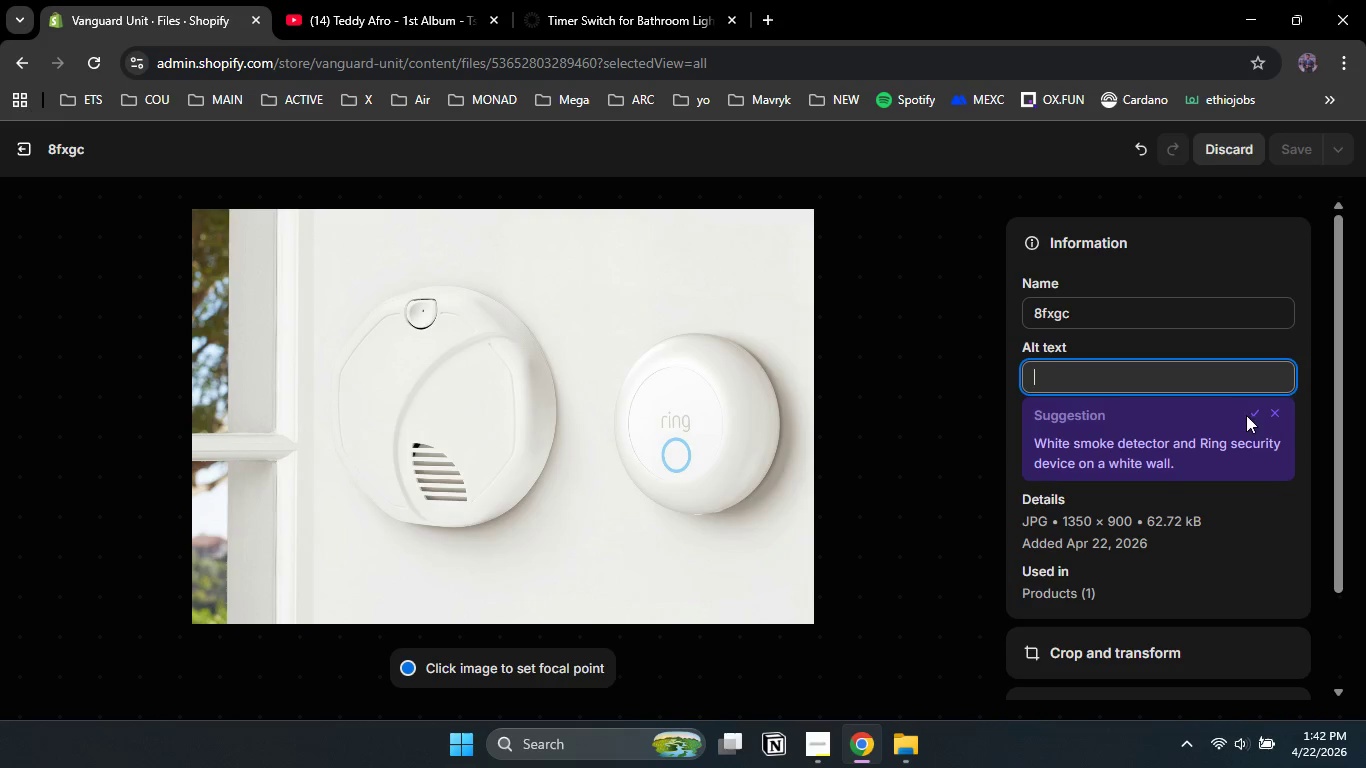 
left_click([1254, 415])
 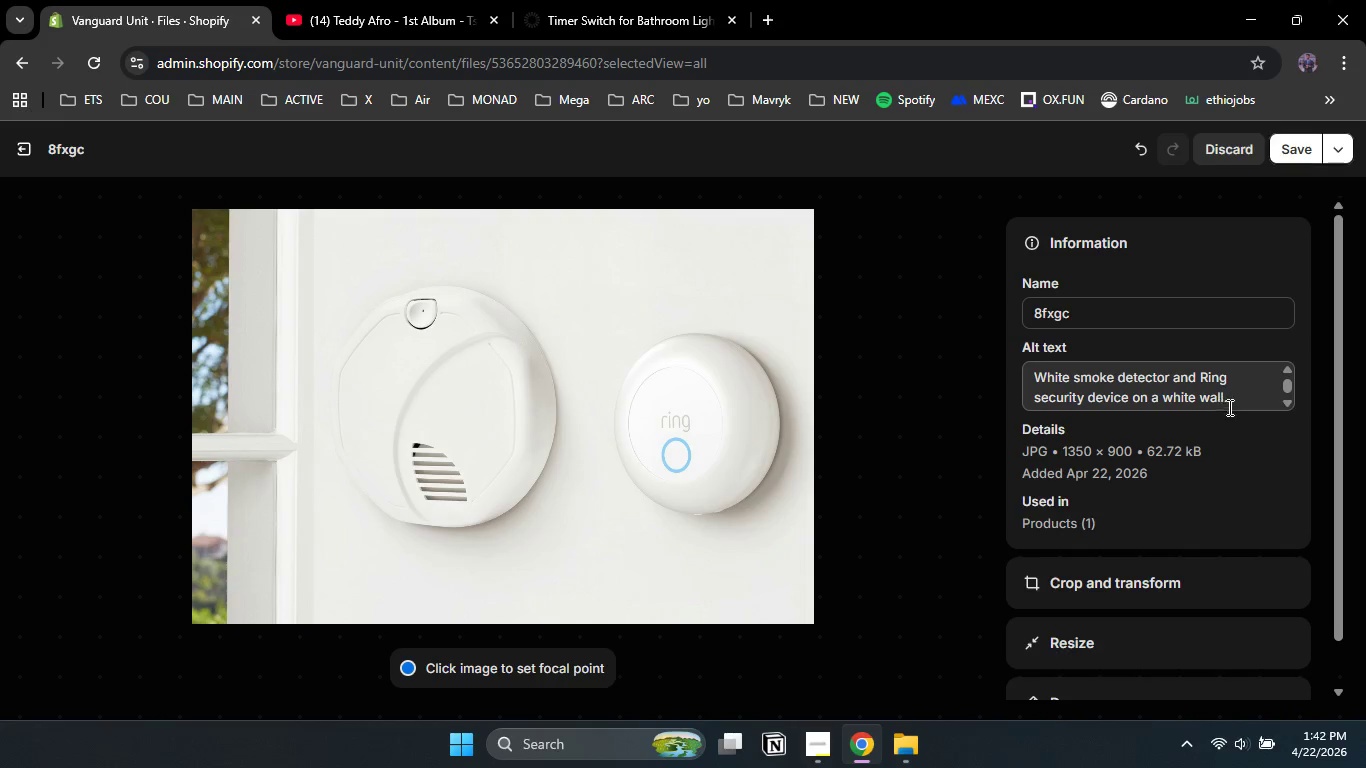 
left_click([1238, 401])
 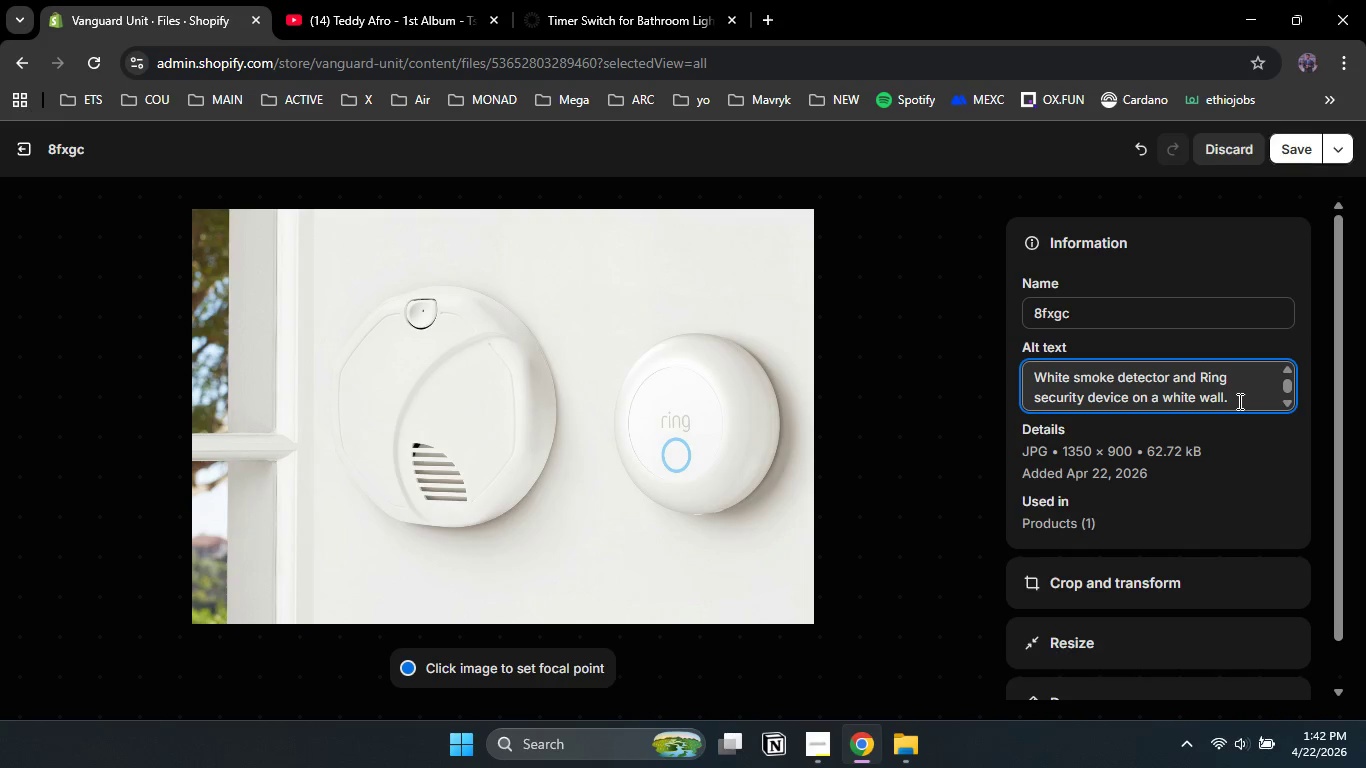 
key(Backspace)
 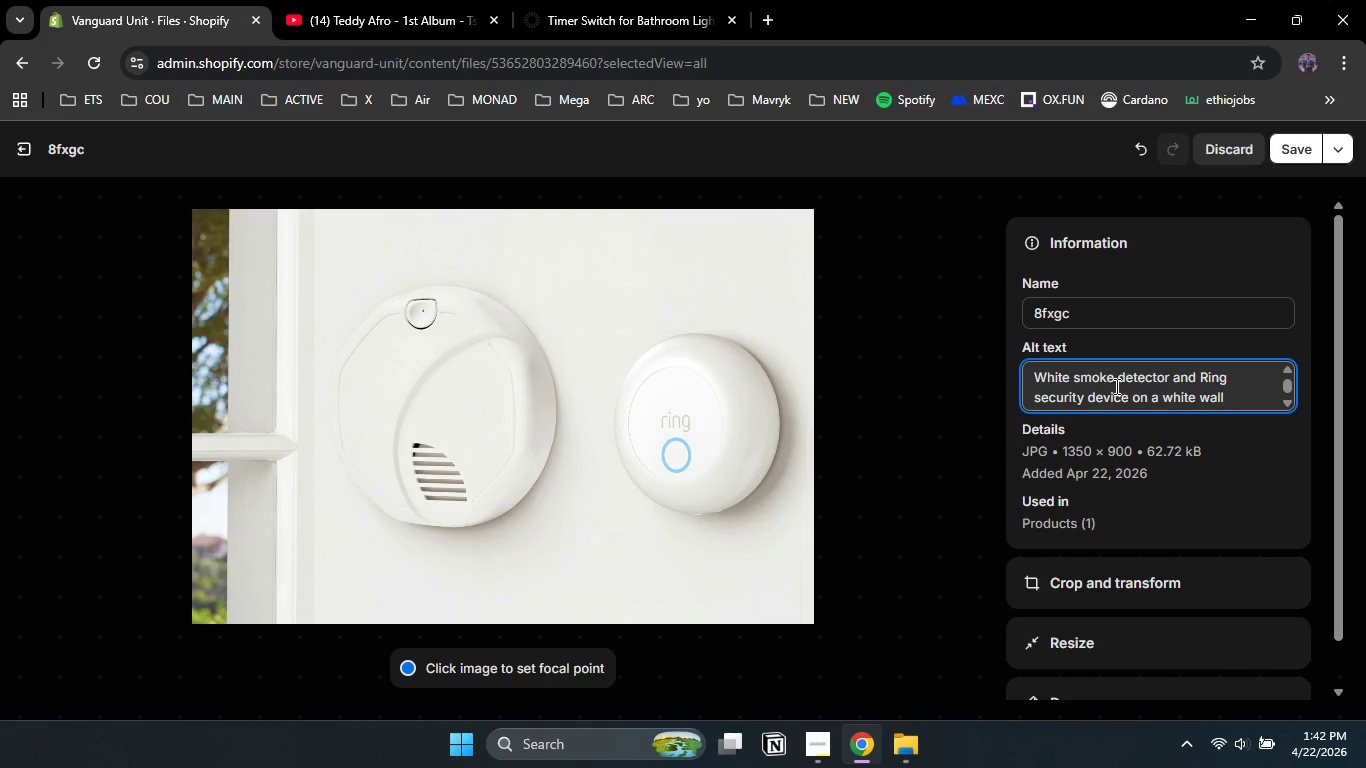 
left_click([1248, 367])
 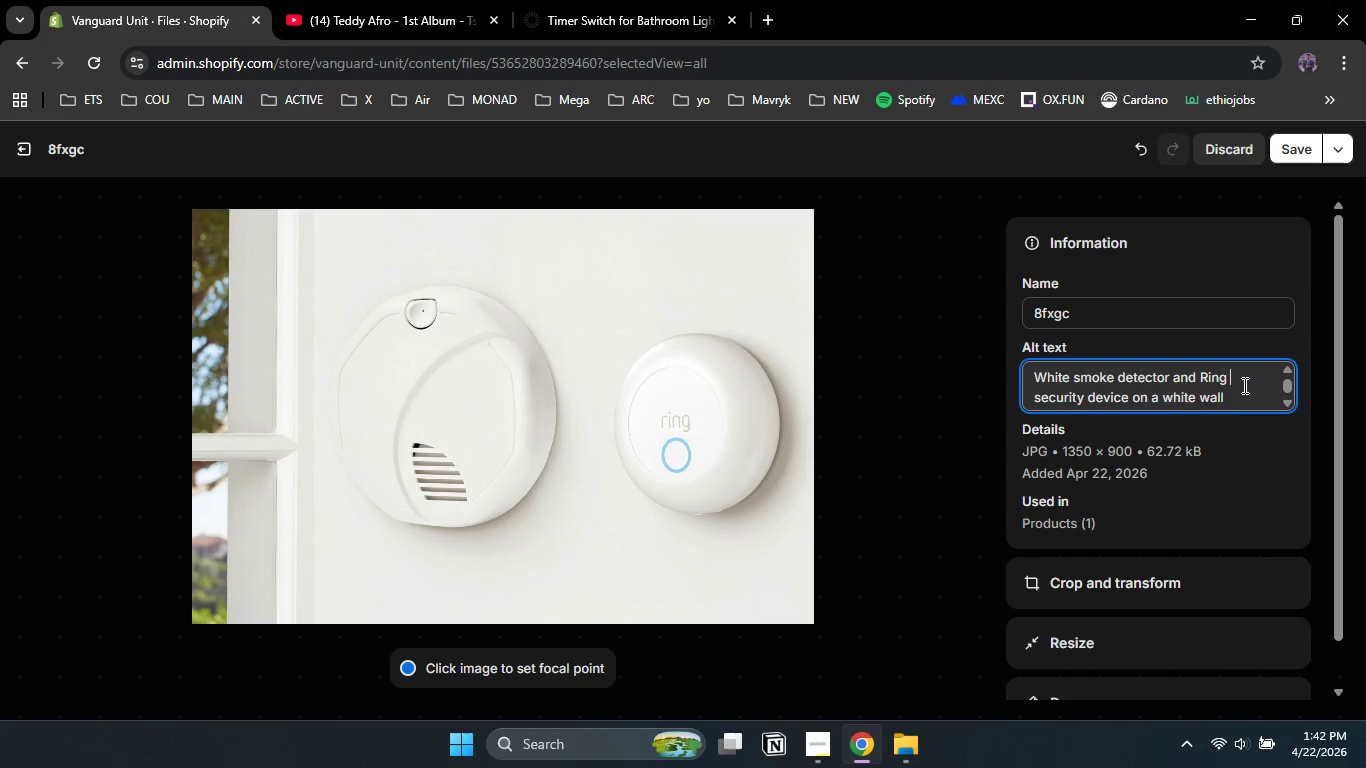 
type(brand)
 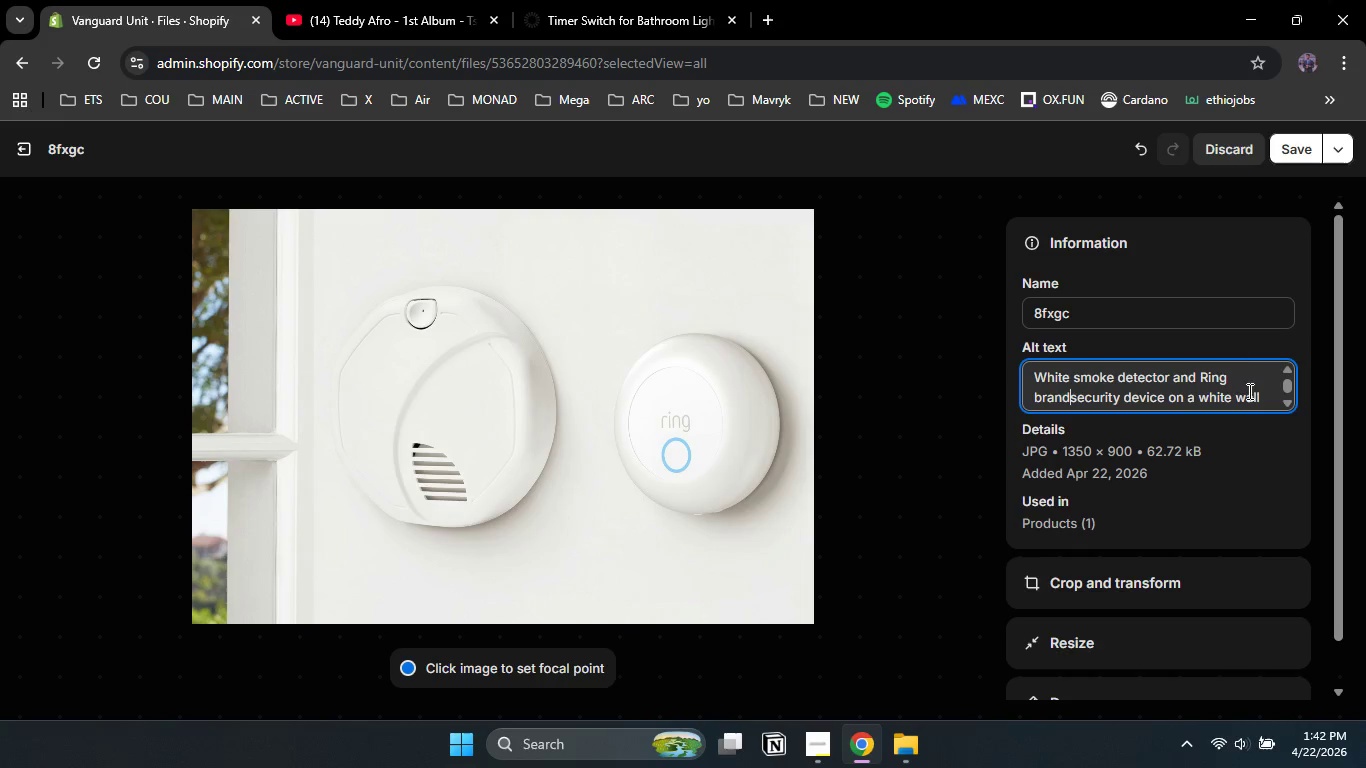 
key(Space)
 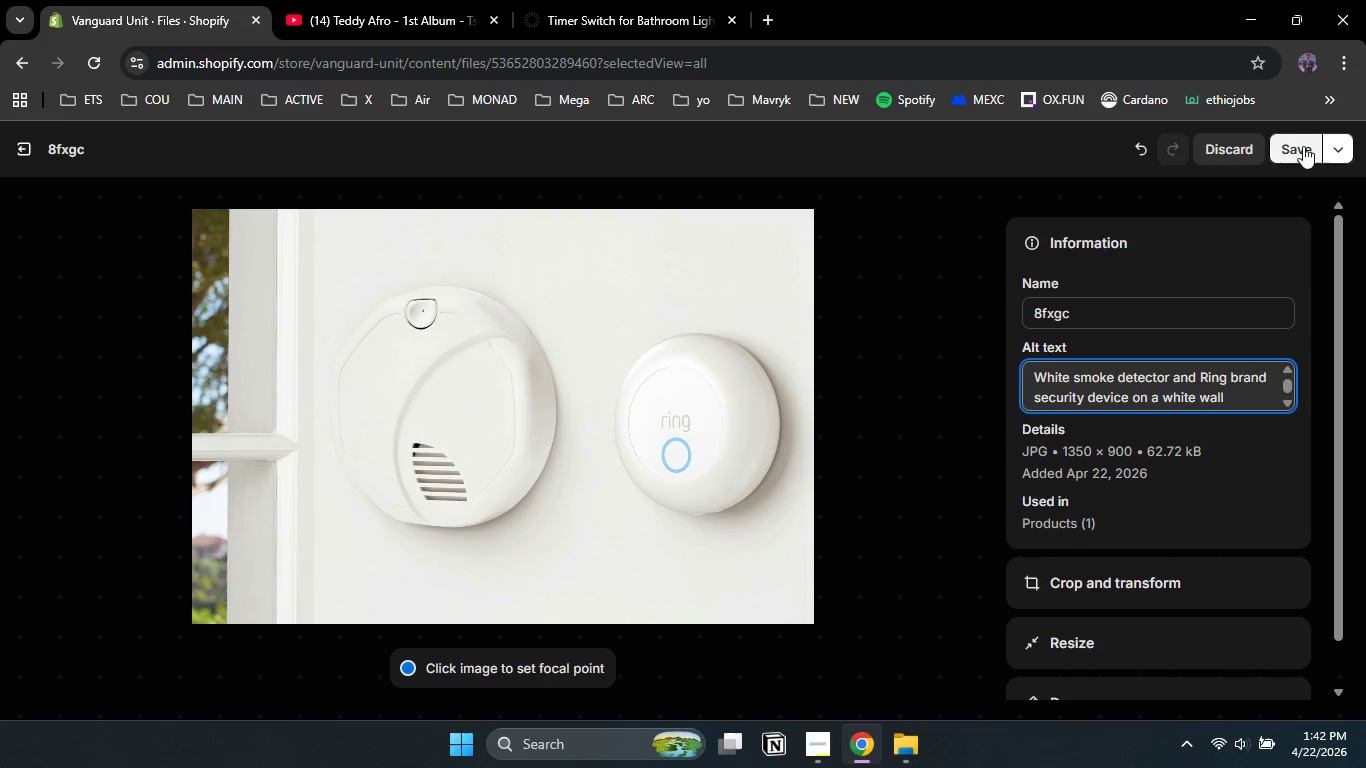 
left_click([1303, 144])
 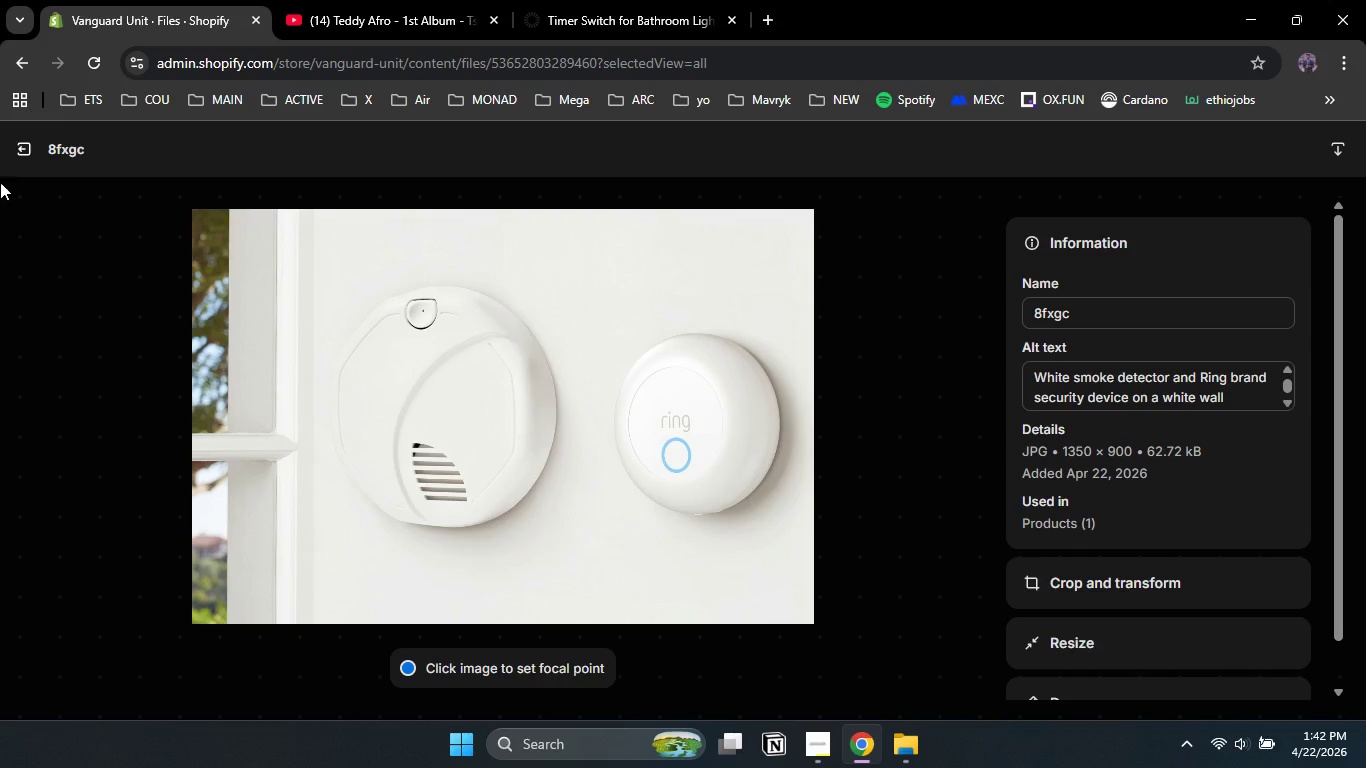 
left_click([23, 154])
 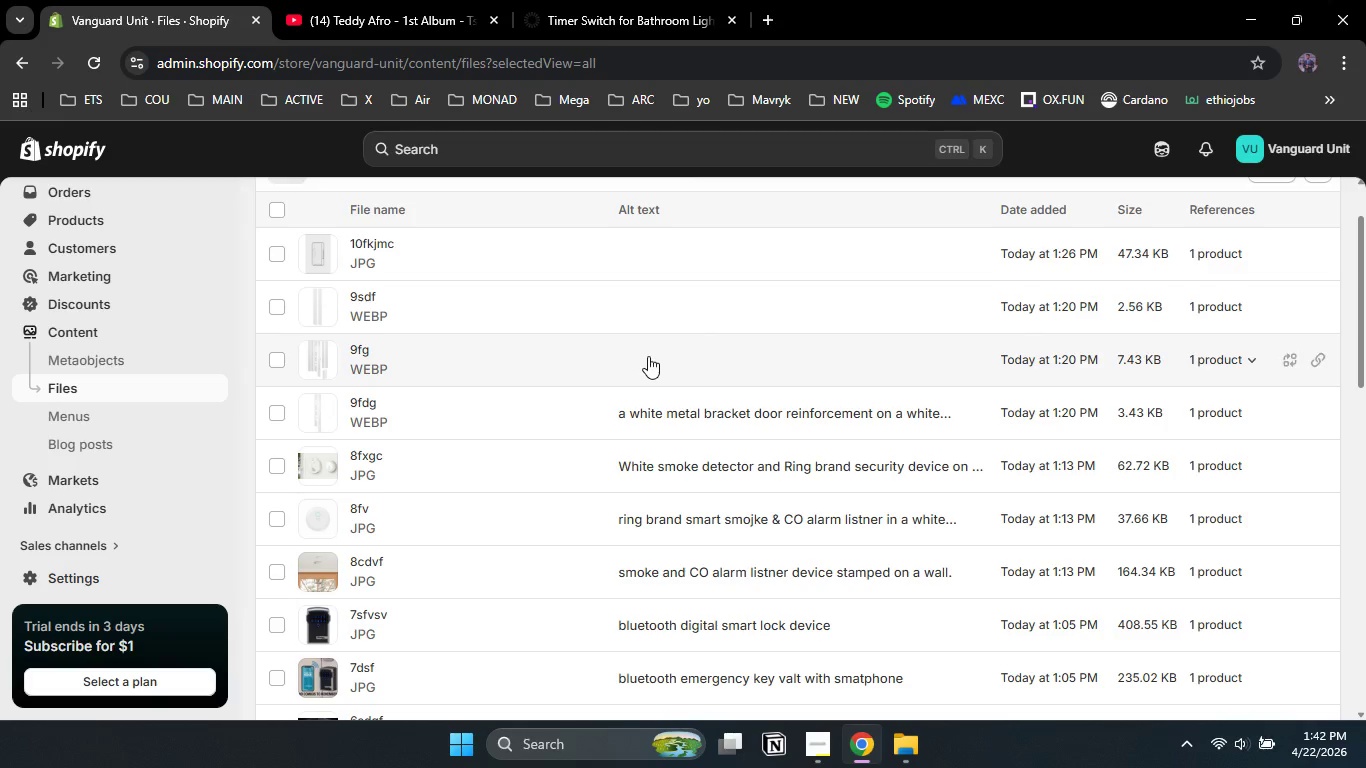 
left_click([642, 366])
 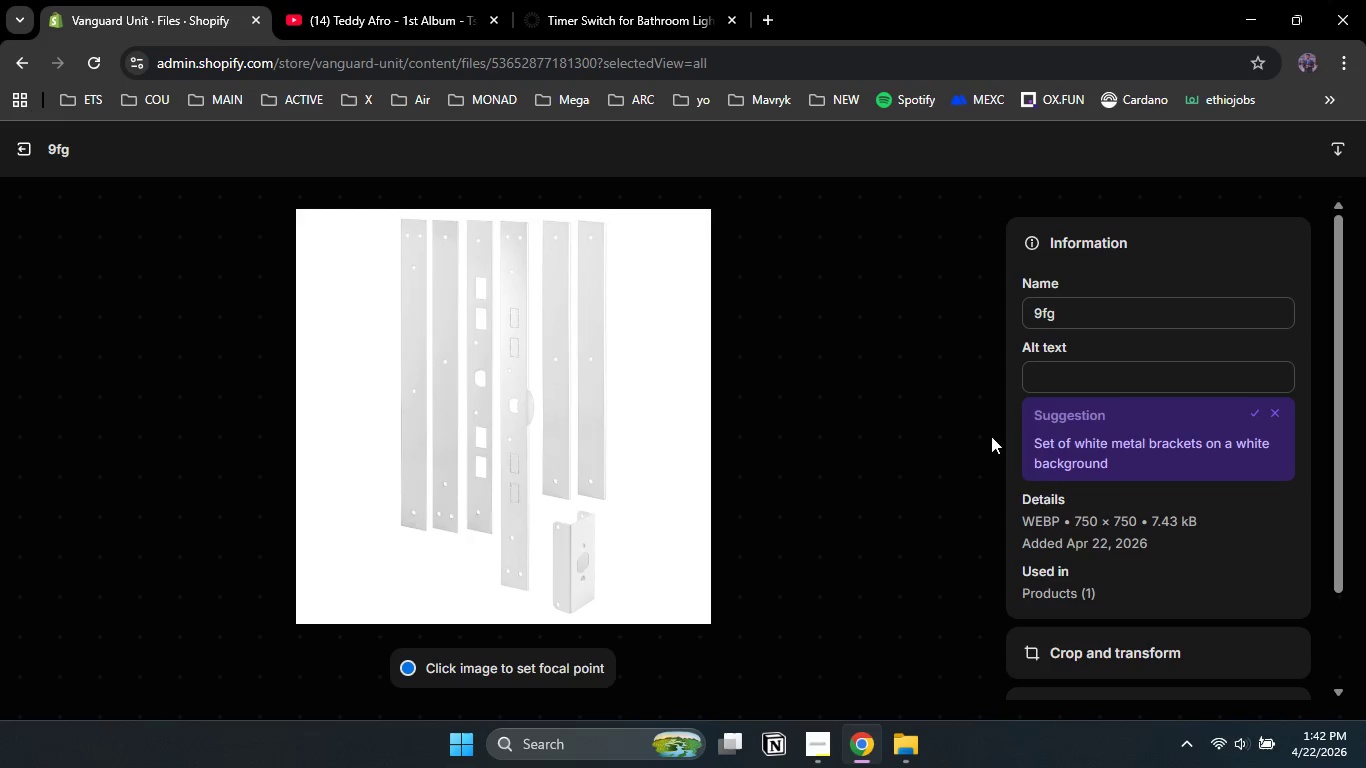 
left_click([1253, 408])
 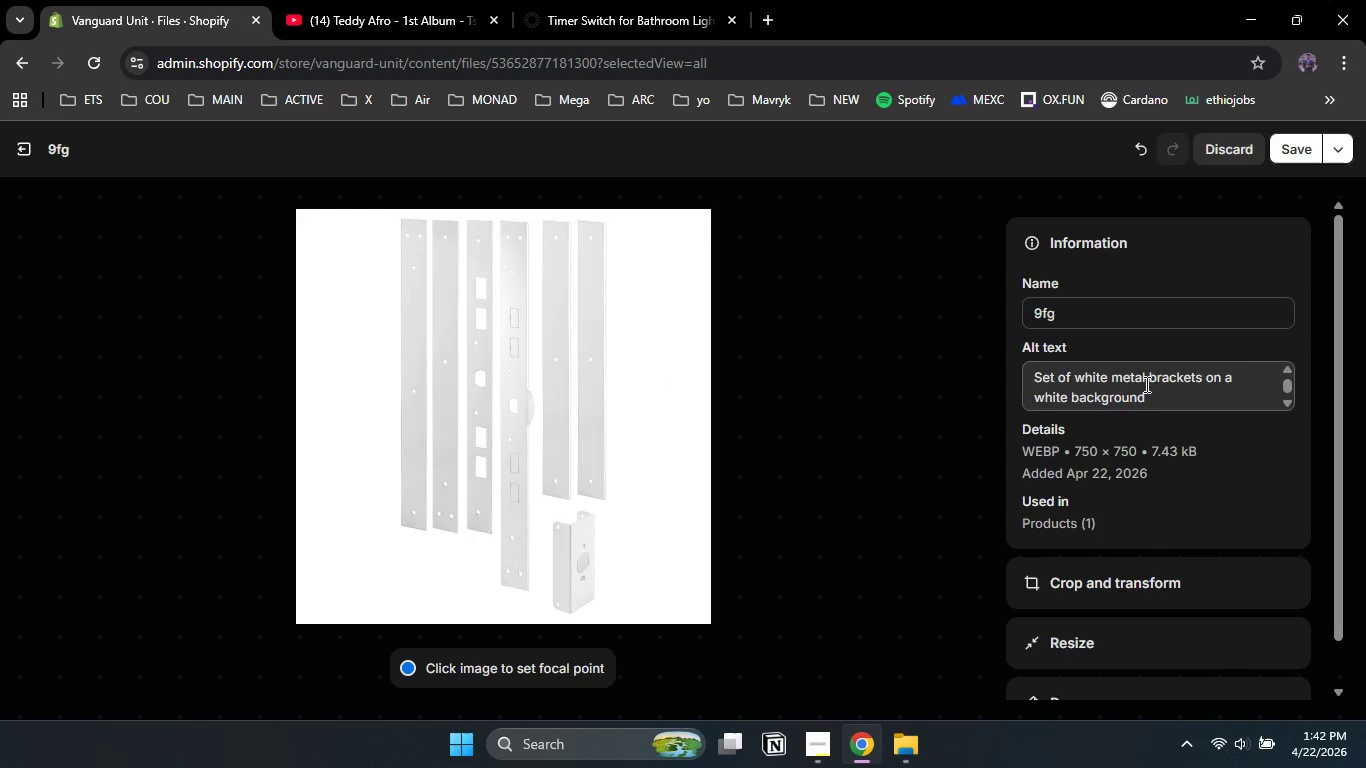 
left_click([1147, 380])
 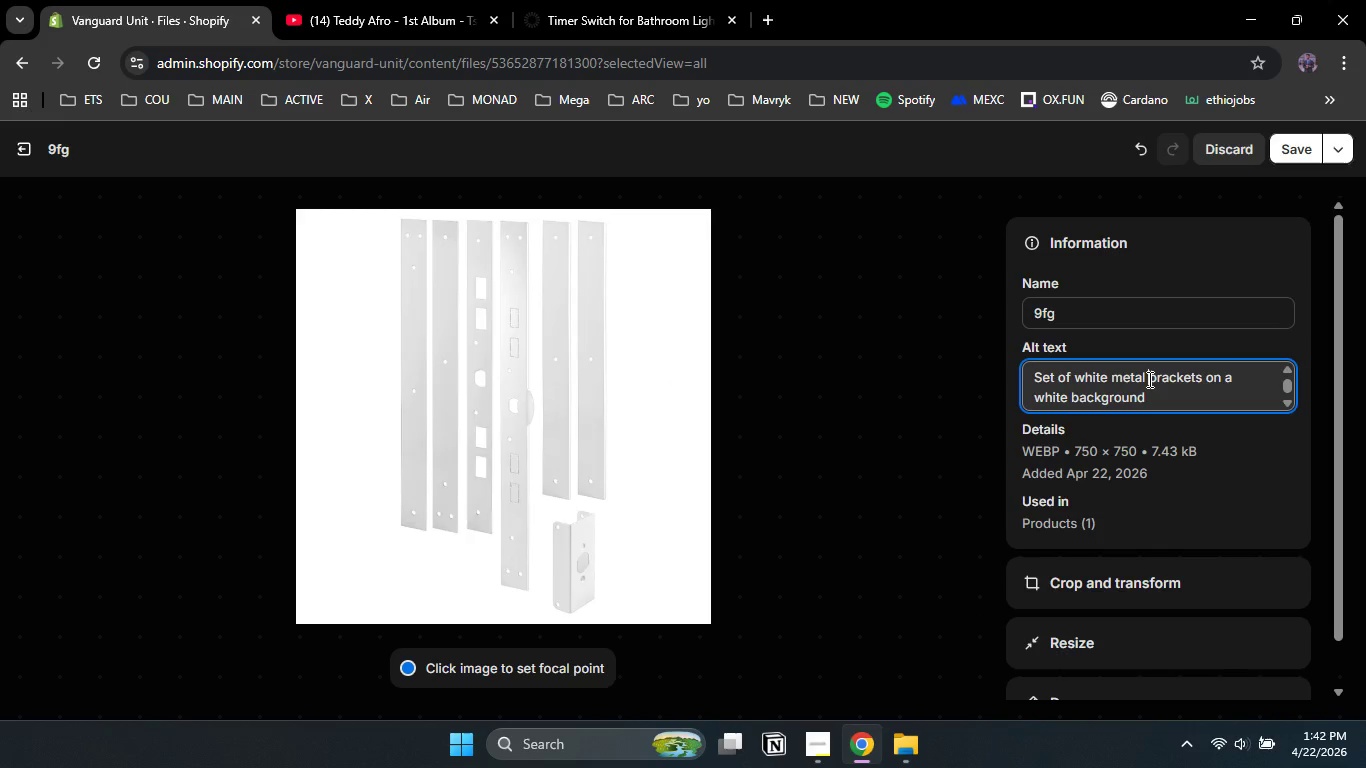 
type(door reinforcement )
 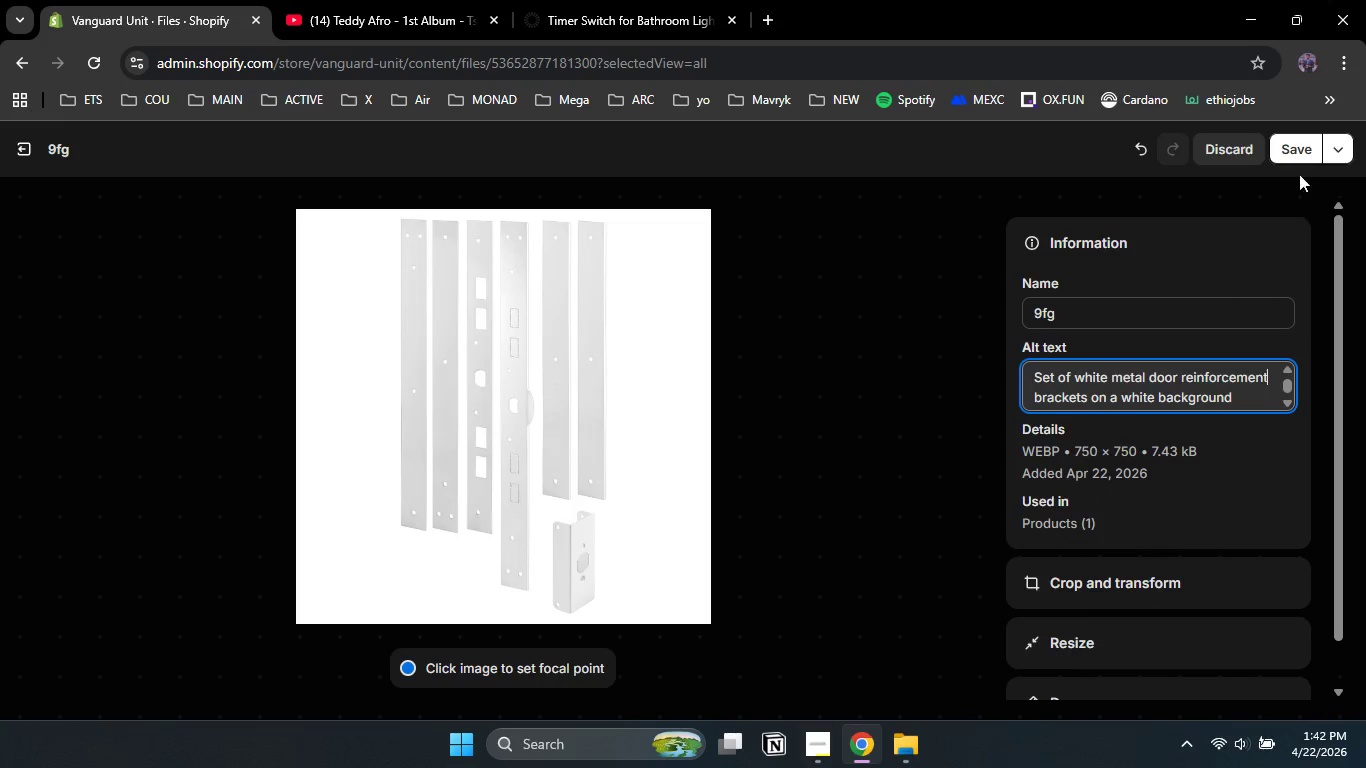 
left_click([1297, 151])
 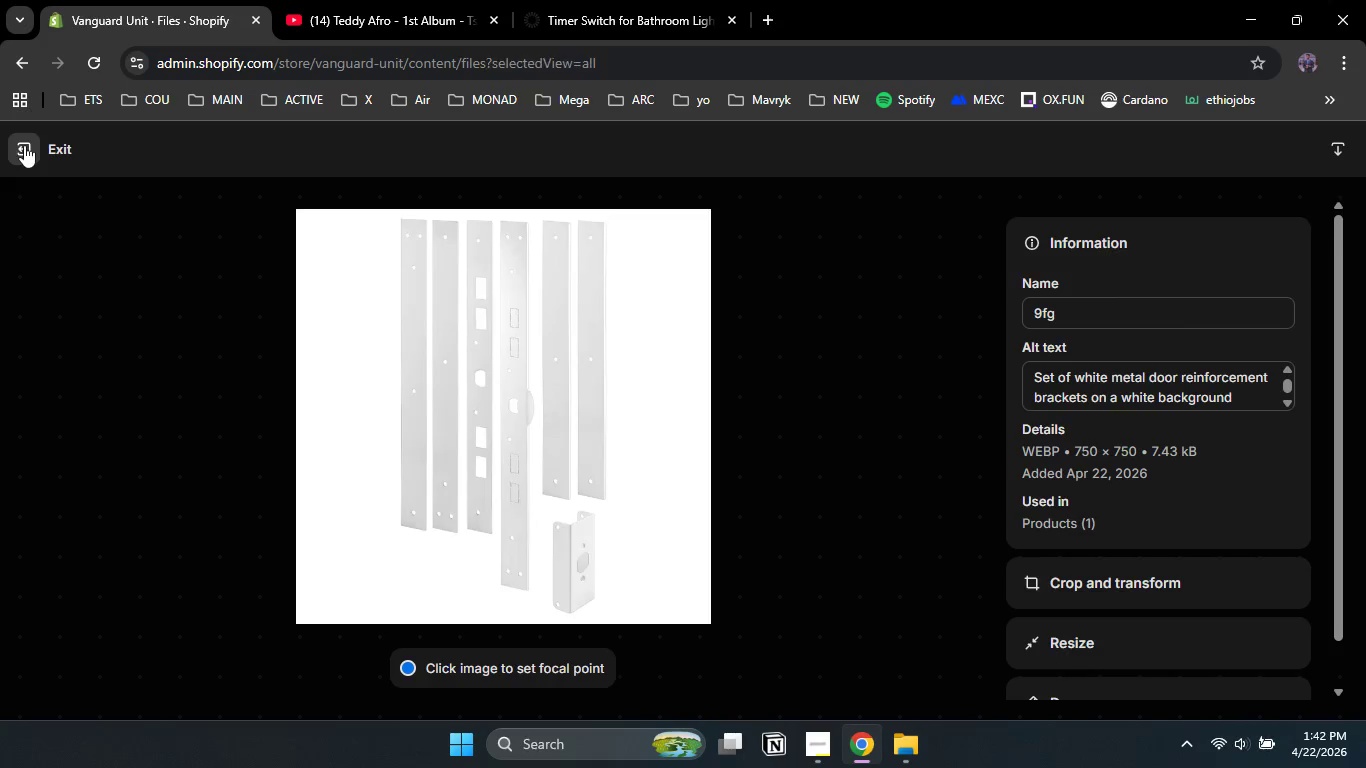 
left_click([547, 304])
 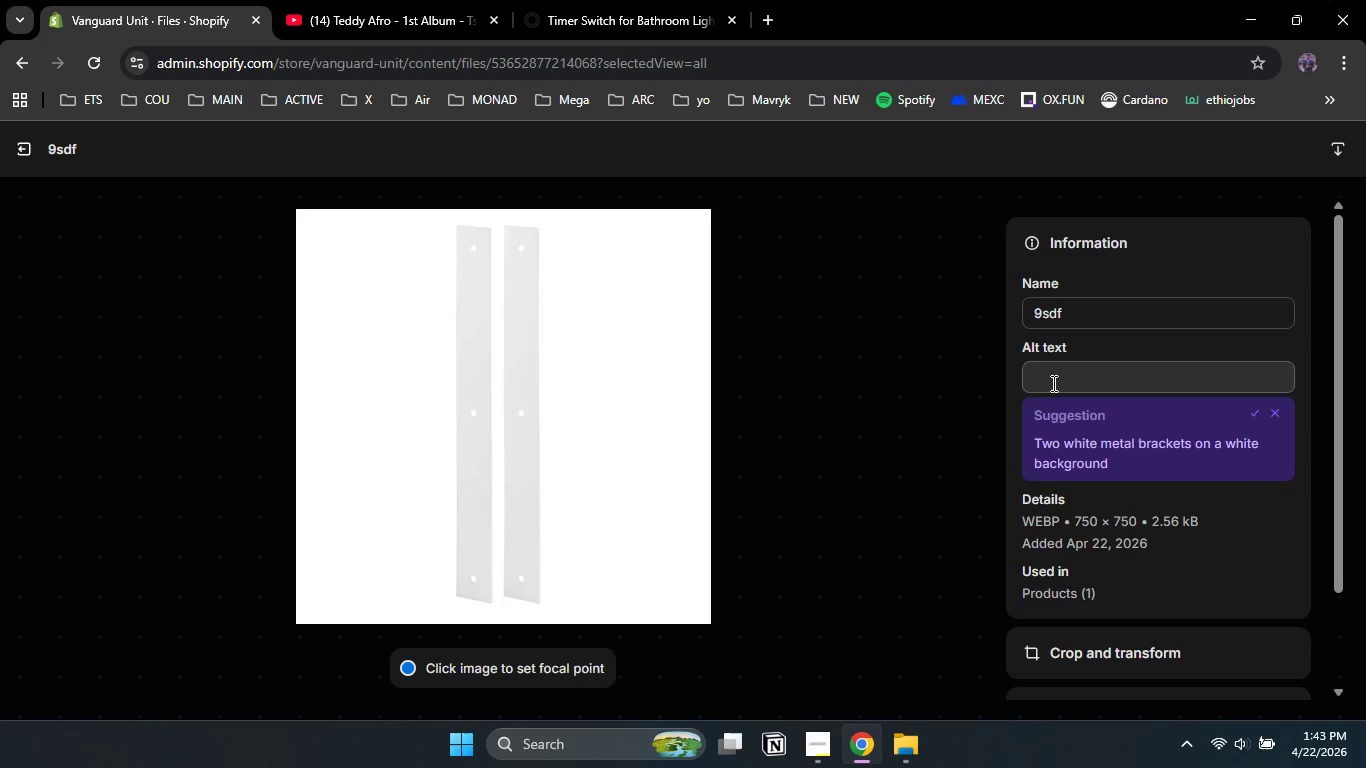 
left_click([1250, 410])
 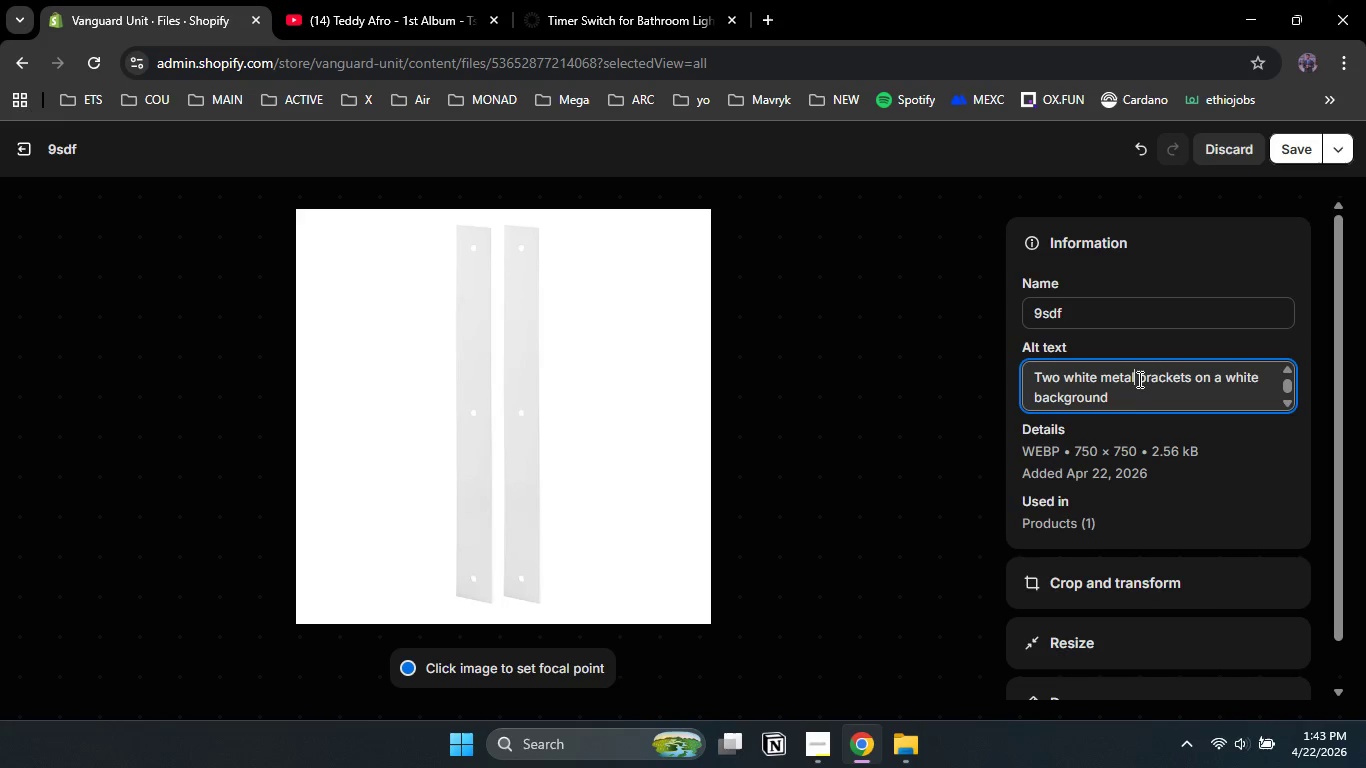 
type( door reinforcce)
key(Backspace)
key(Backspace)
type(ement)
 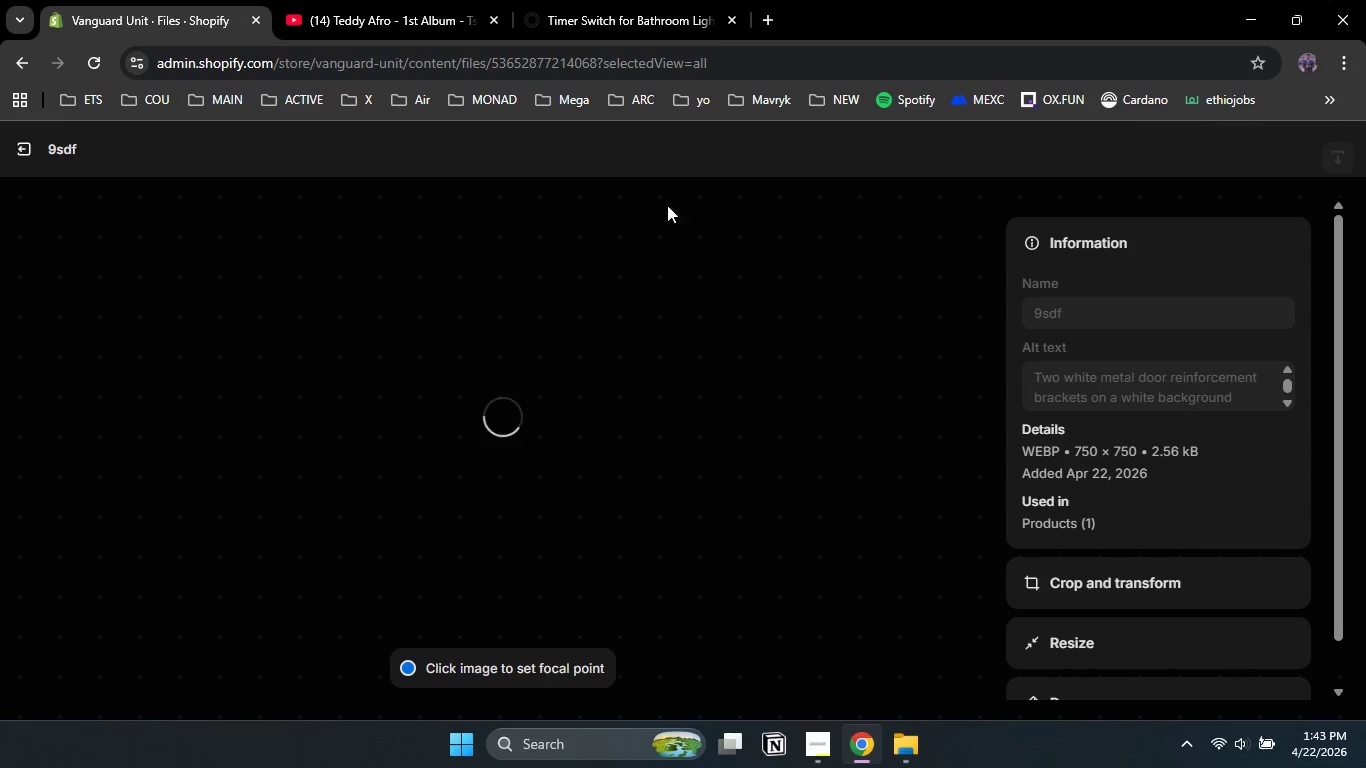 
wait(6.38)
 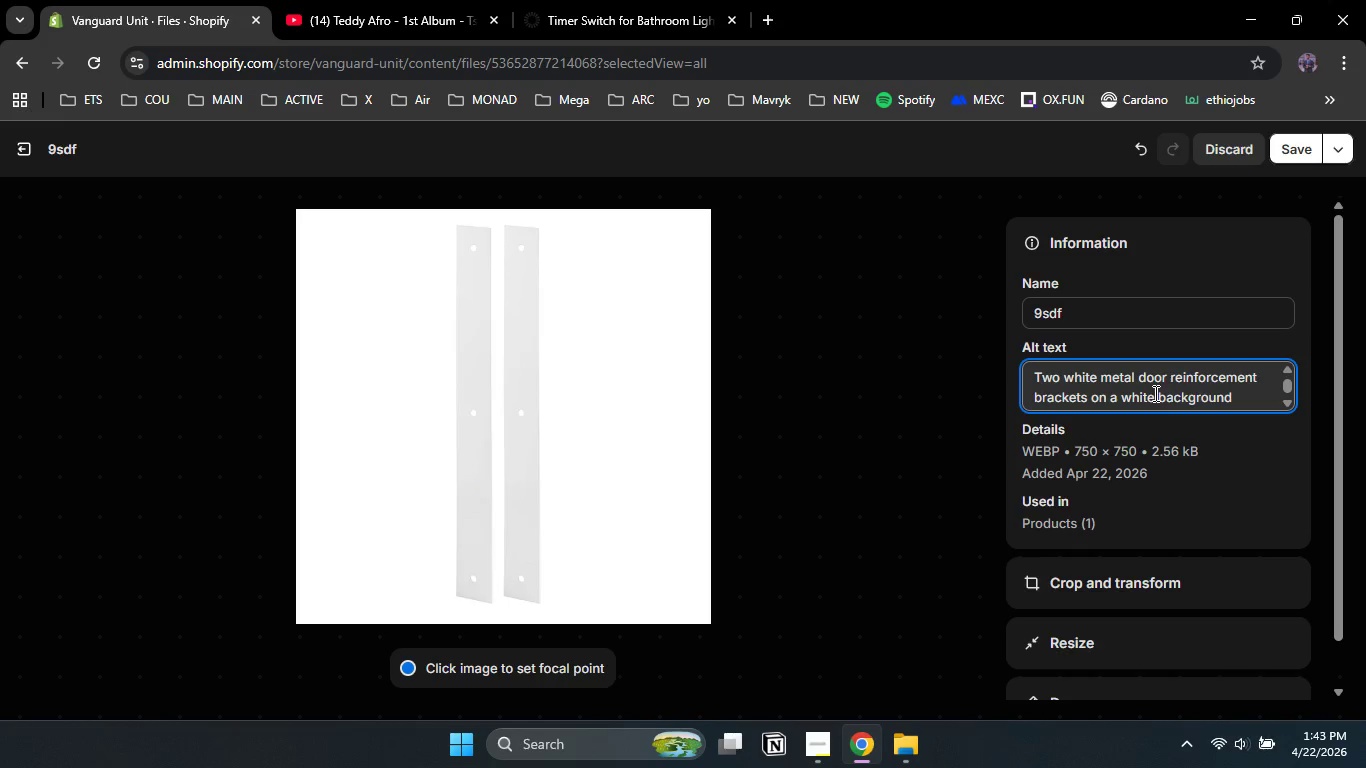 
left_click([19, 143])
 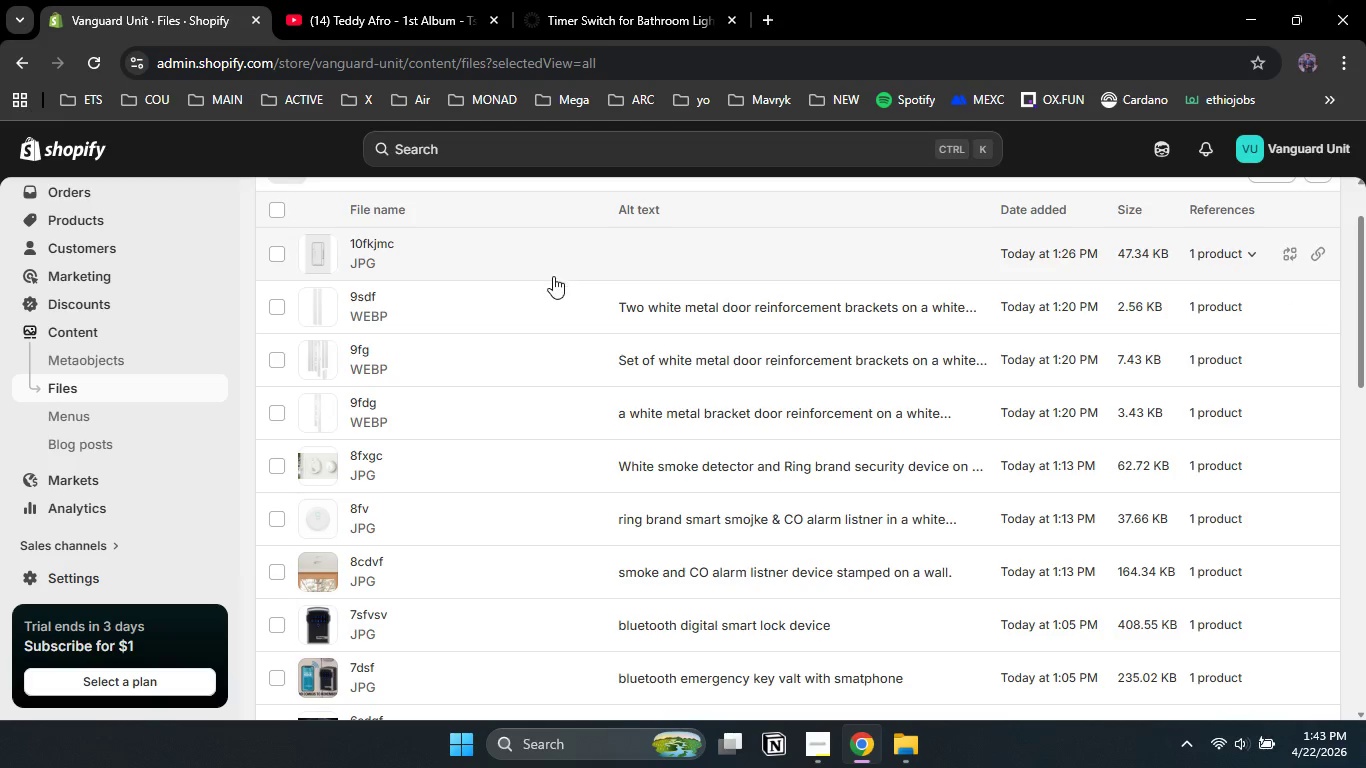 
scroll: coordinate [549, 435], scroll_direction: up, amount: 1.0
 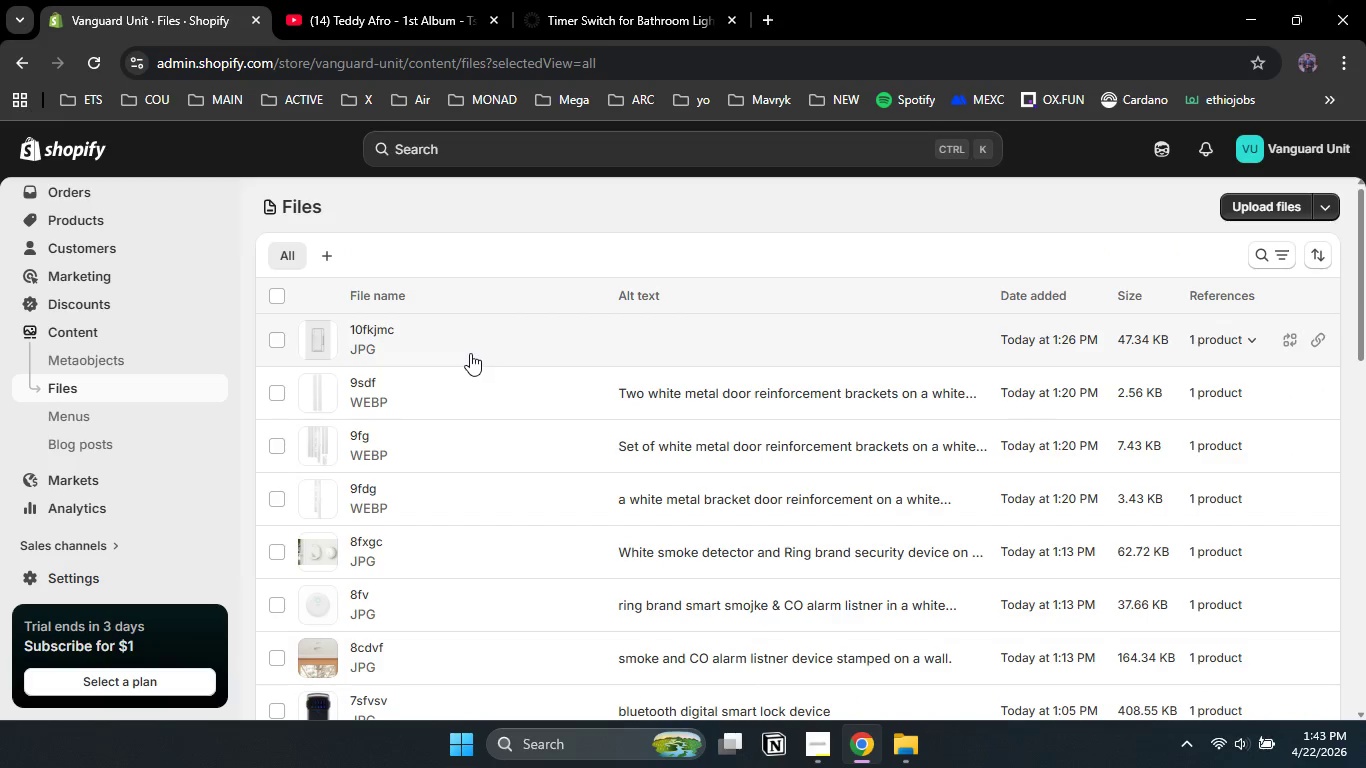 
left_click([470, 353])
 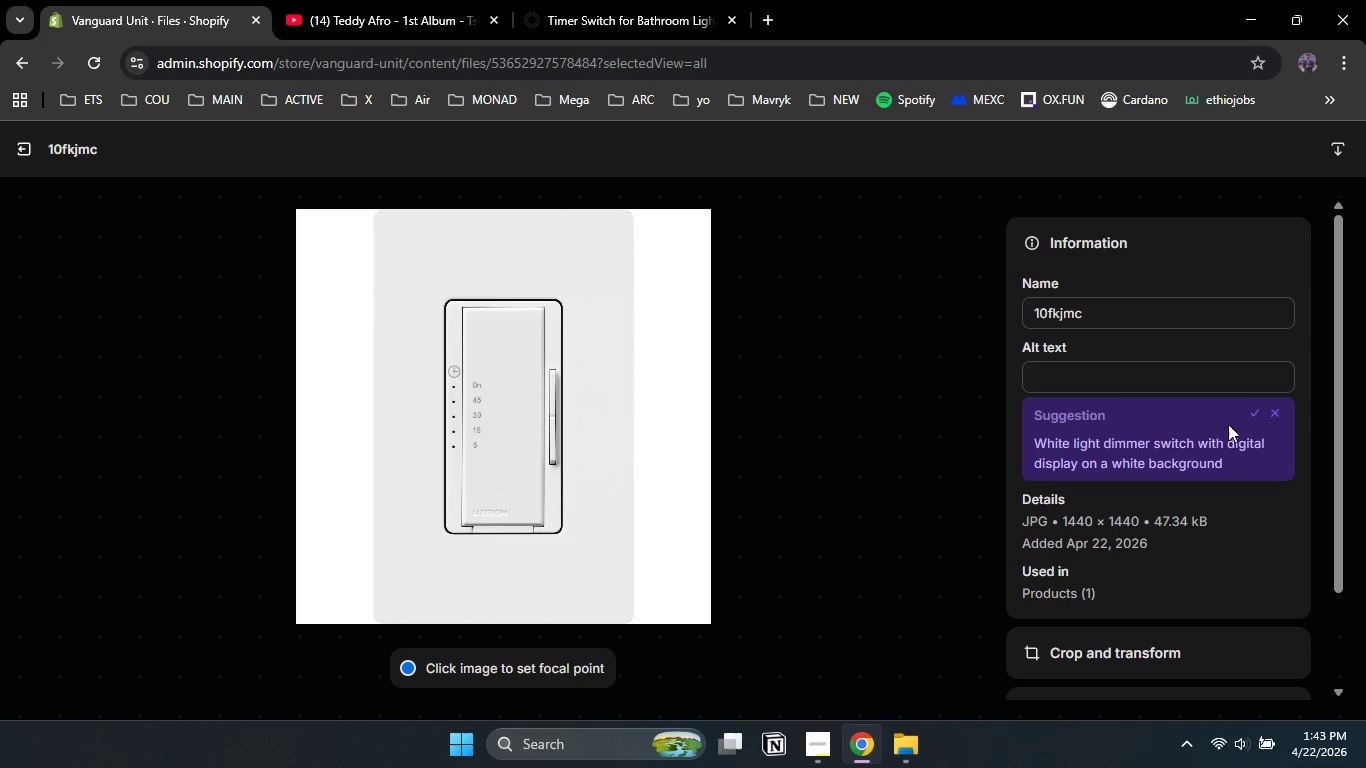 
wait(7.23)
 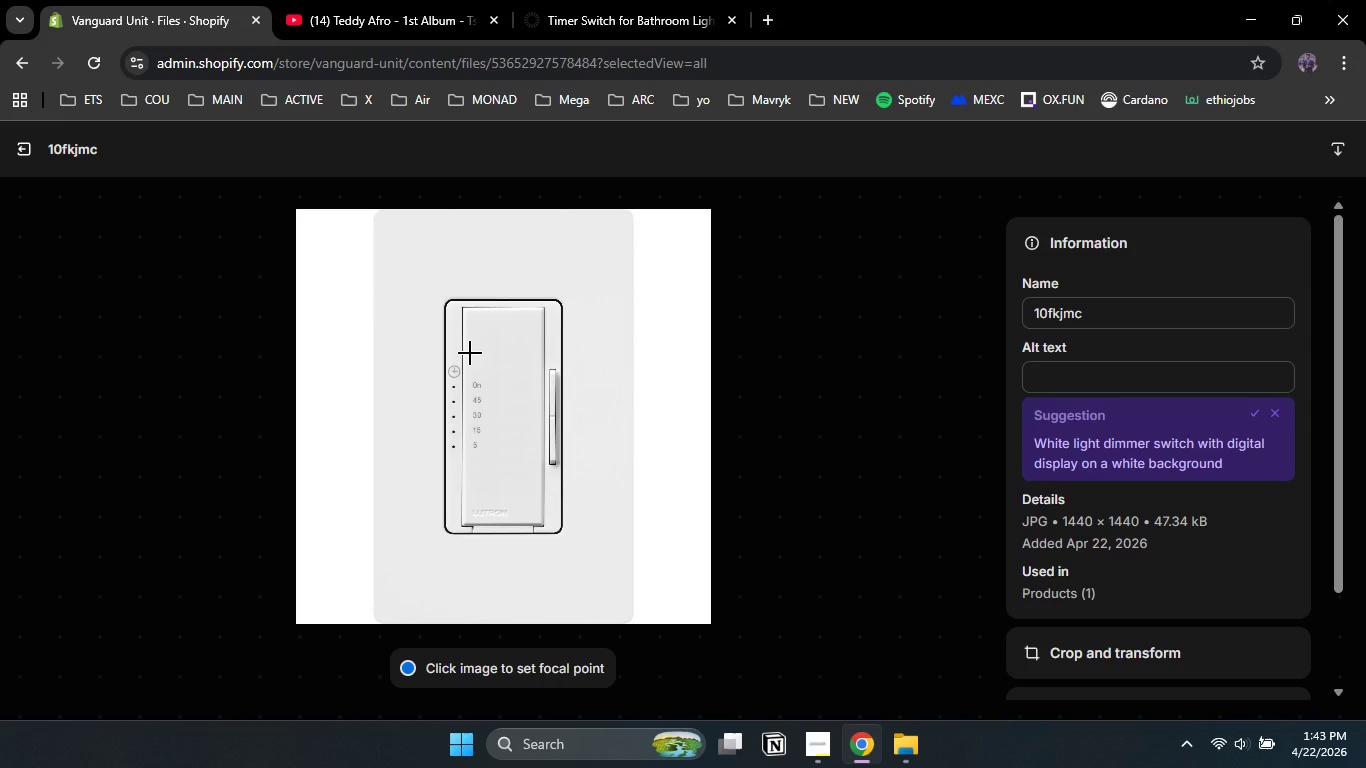 
left_click([1248, 411])
 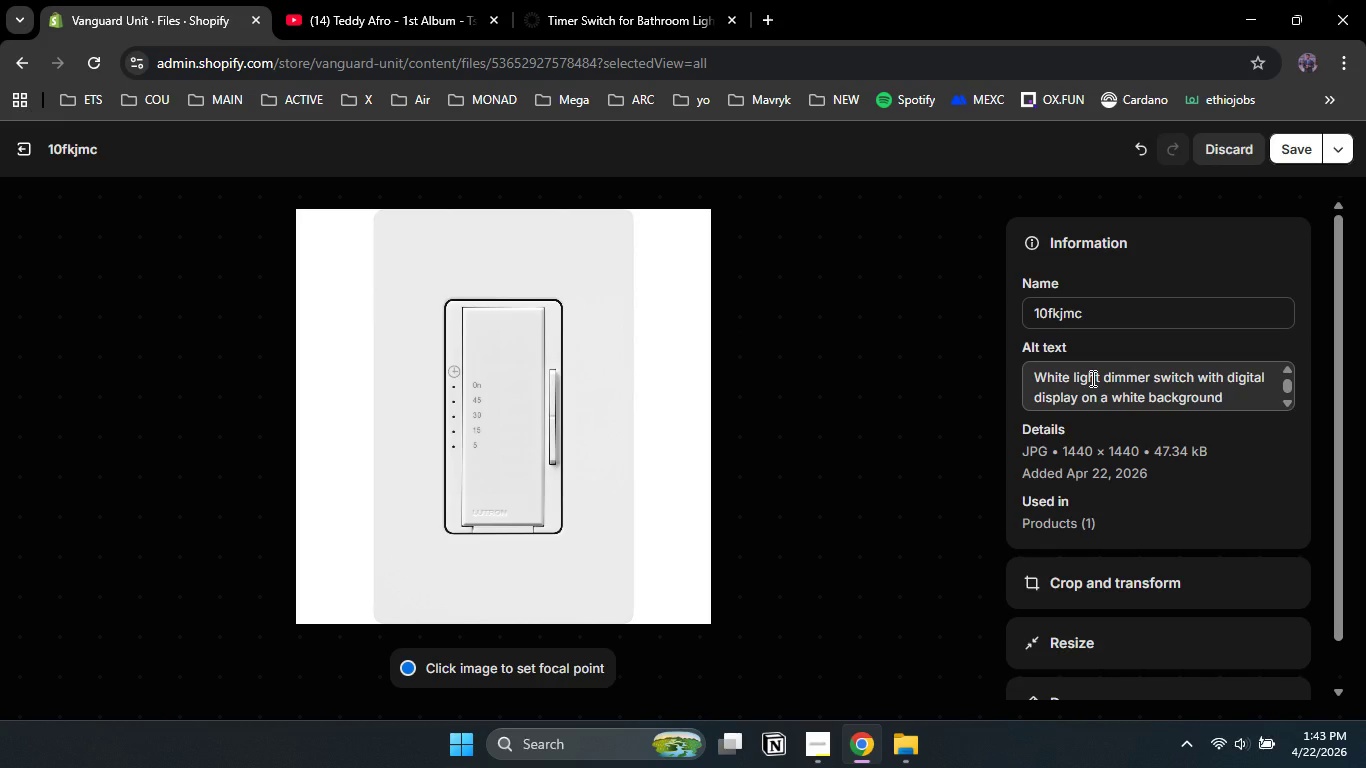 
double_click([1091, 378])
 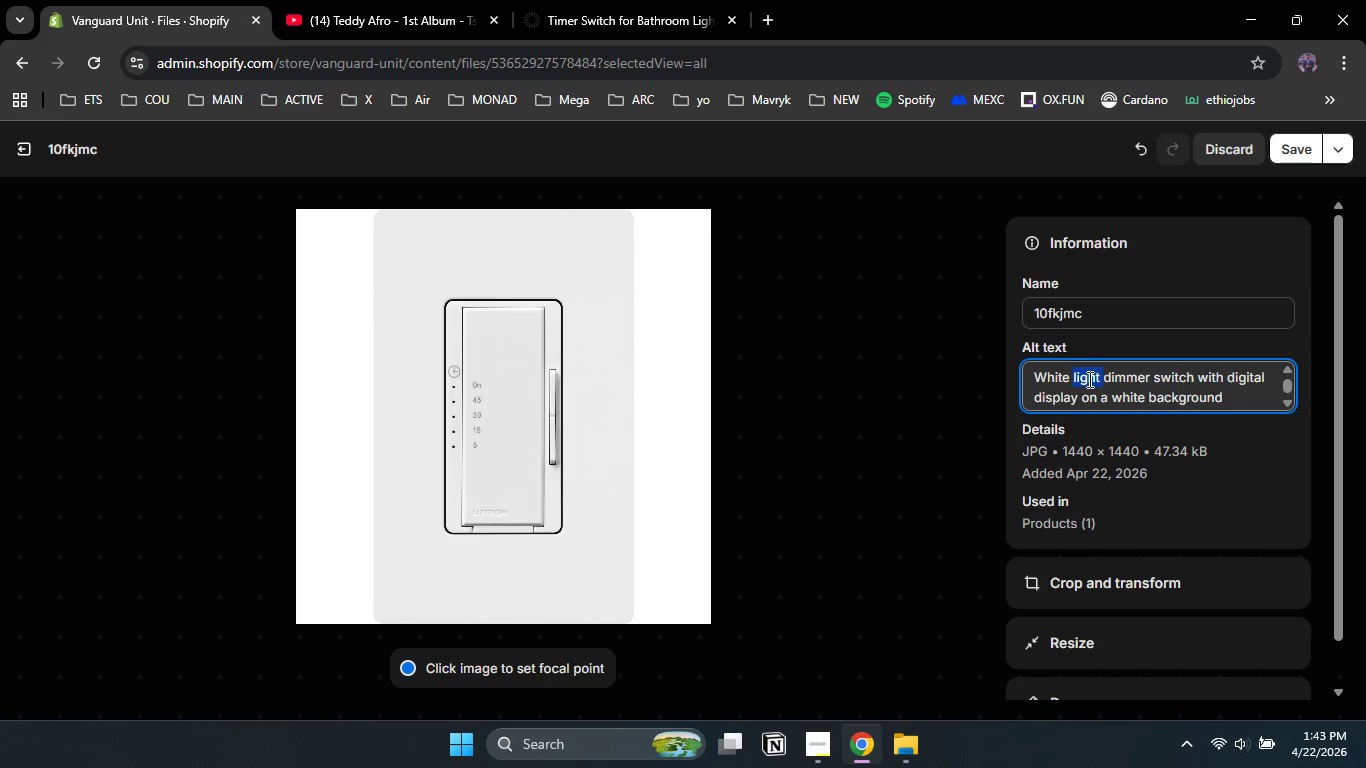 
key(Shift+ArrowRight)
 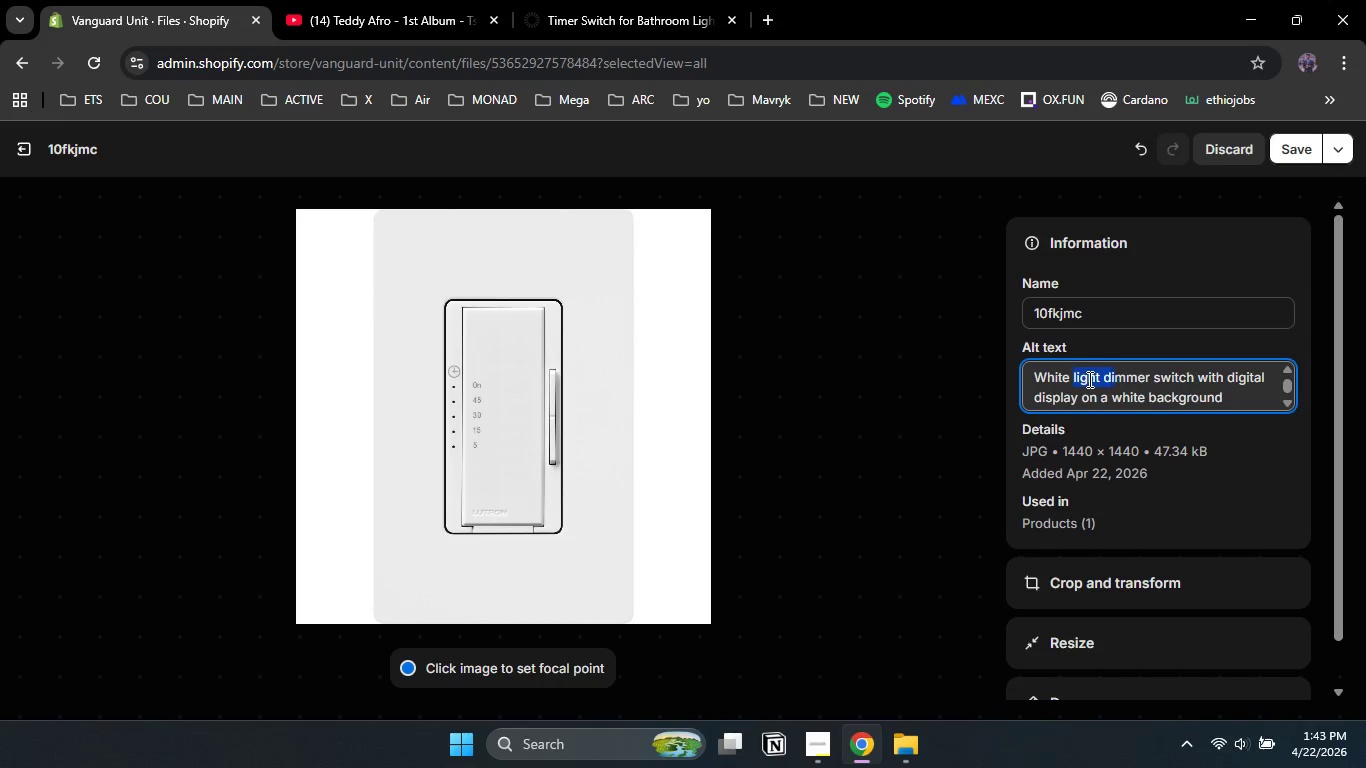 
key(Shift+ArrowRight)
 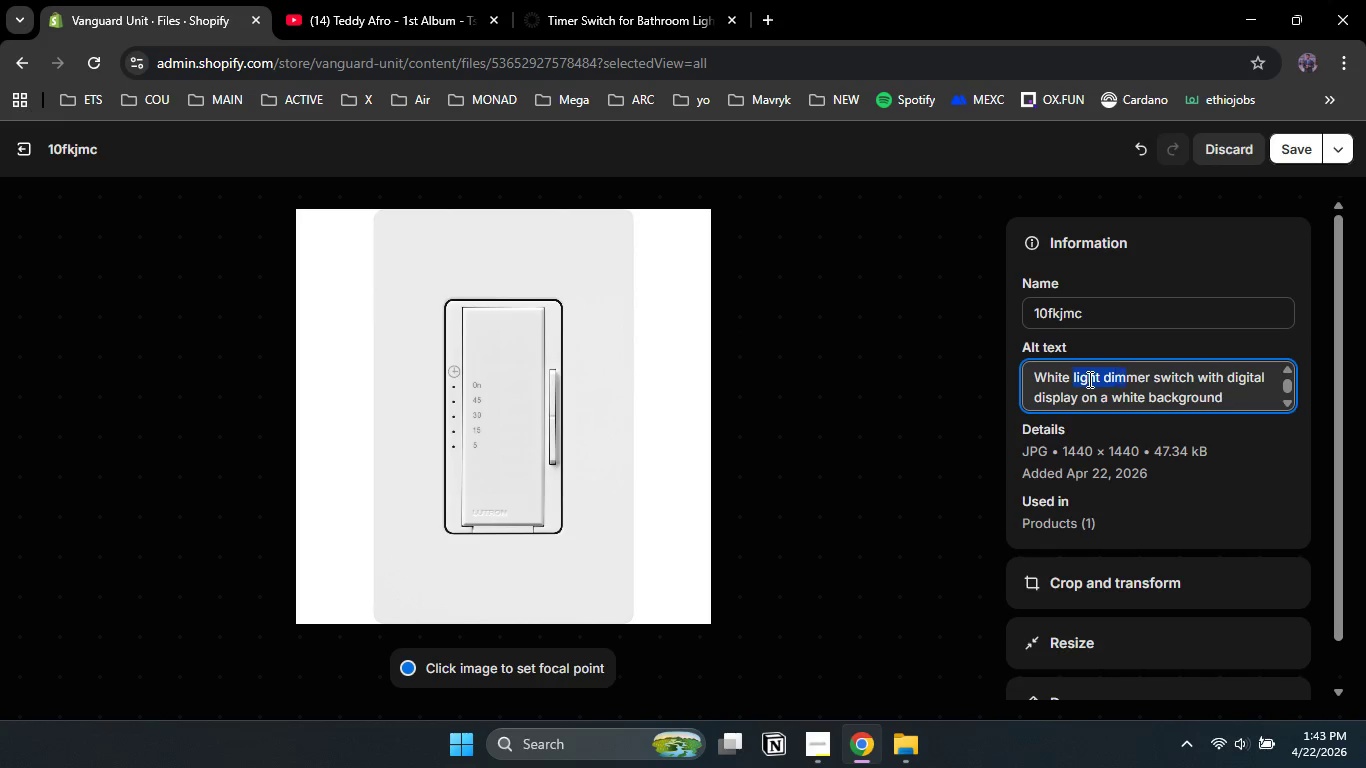 
key(Shift+ArrowRight)
 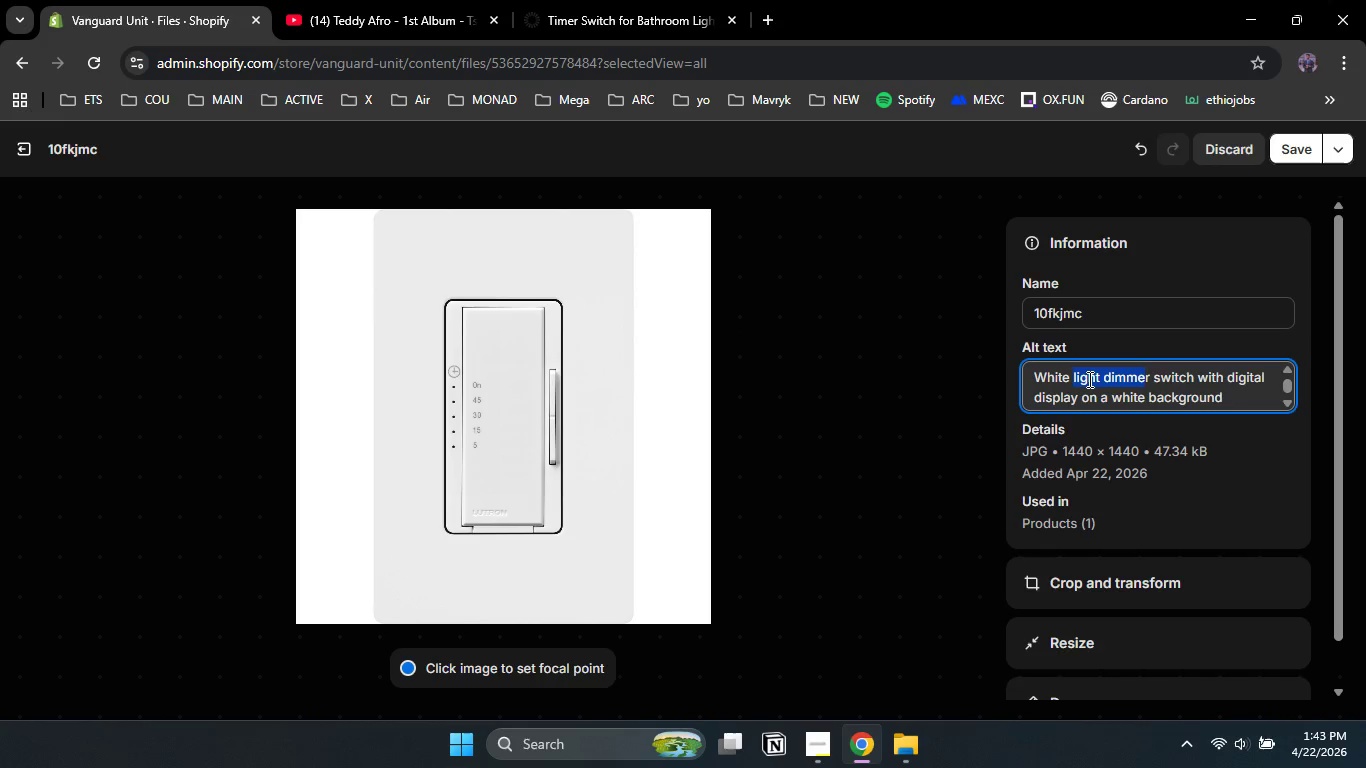 
key(Shift+ArrowRight)
 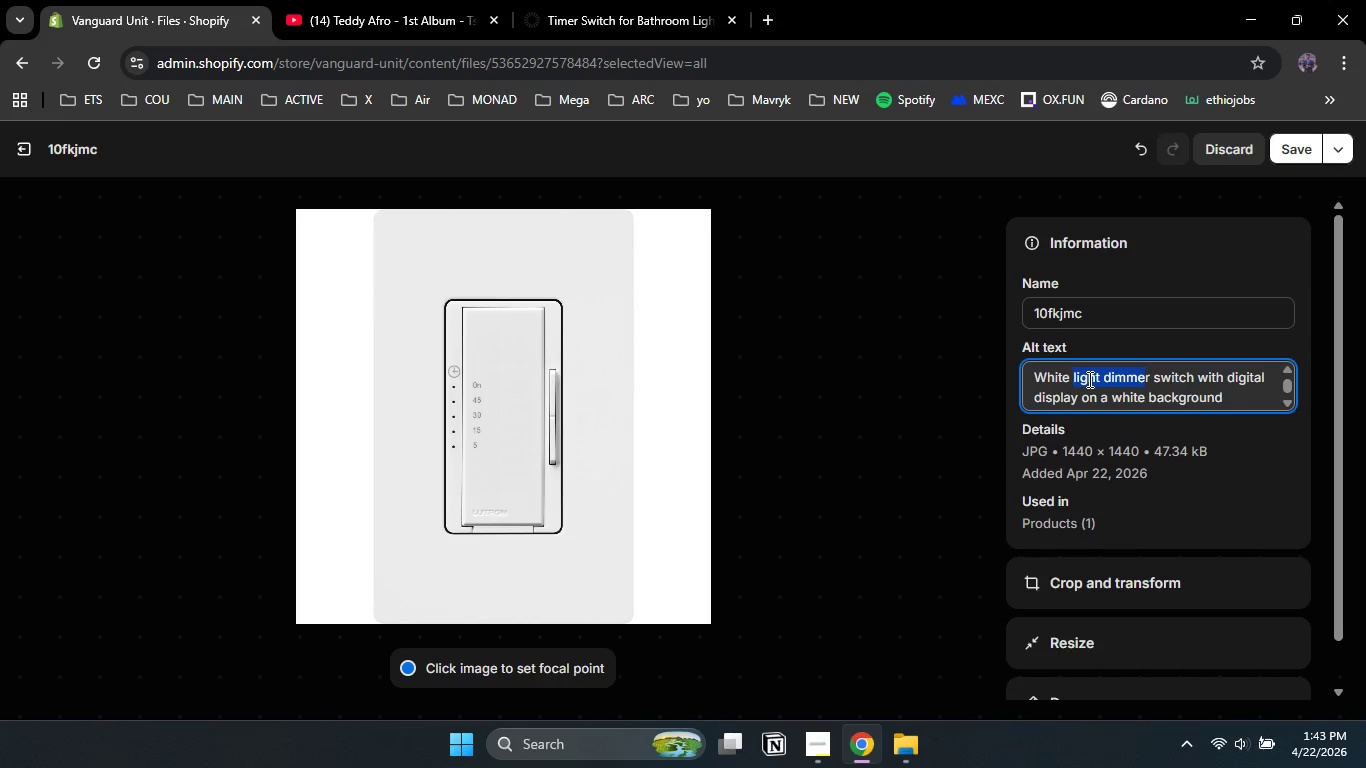 
key(Shift+ArrowRight)
 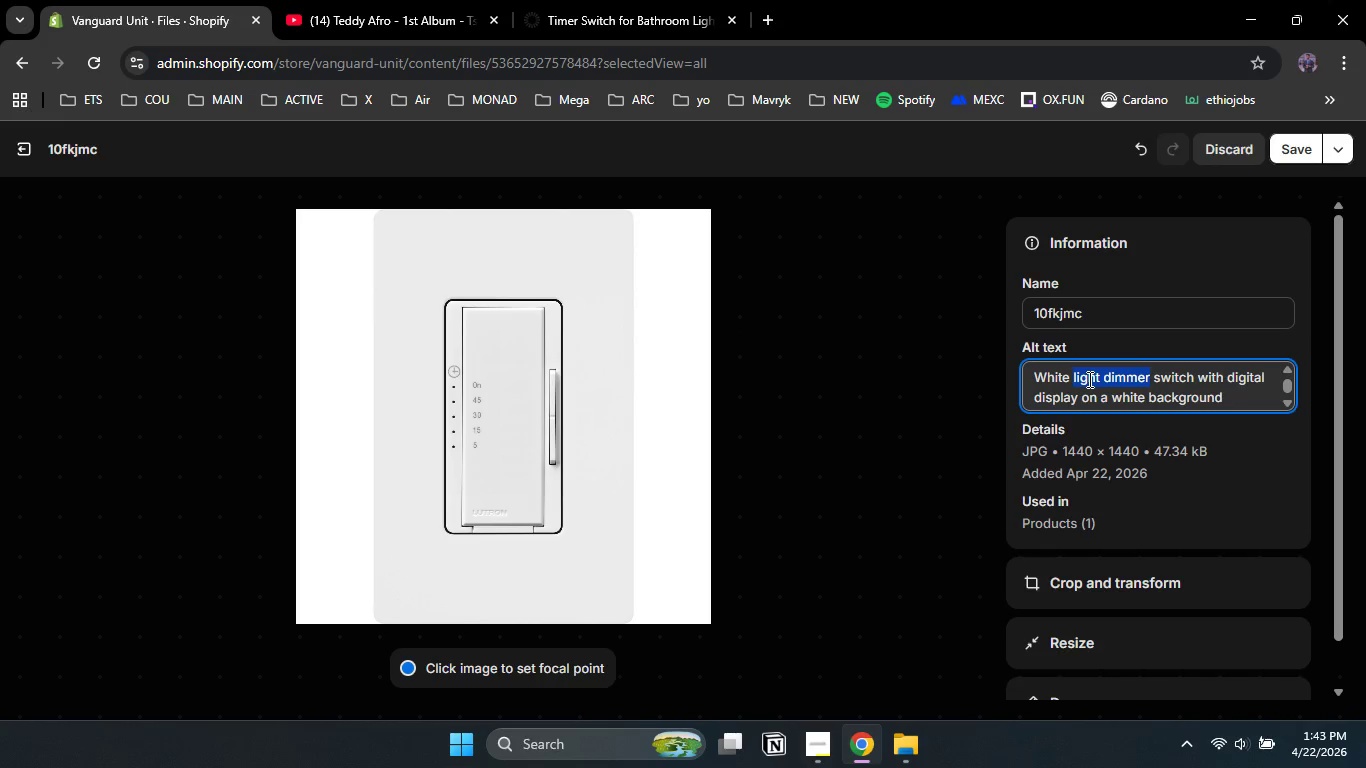 
key(Shift+ArrowRight)
 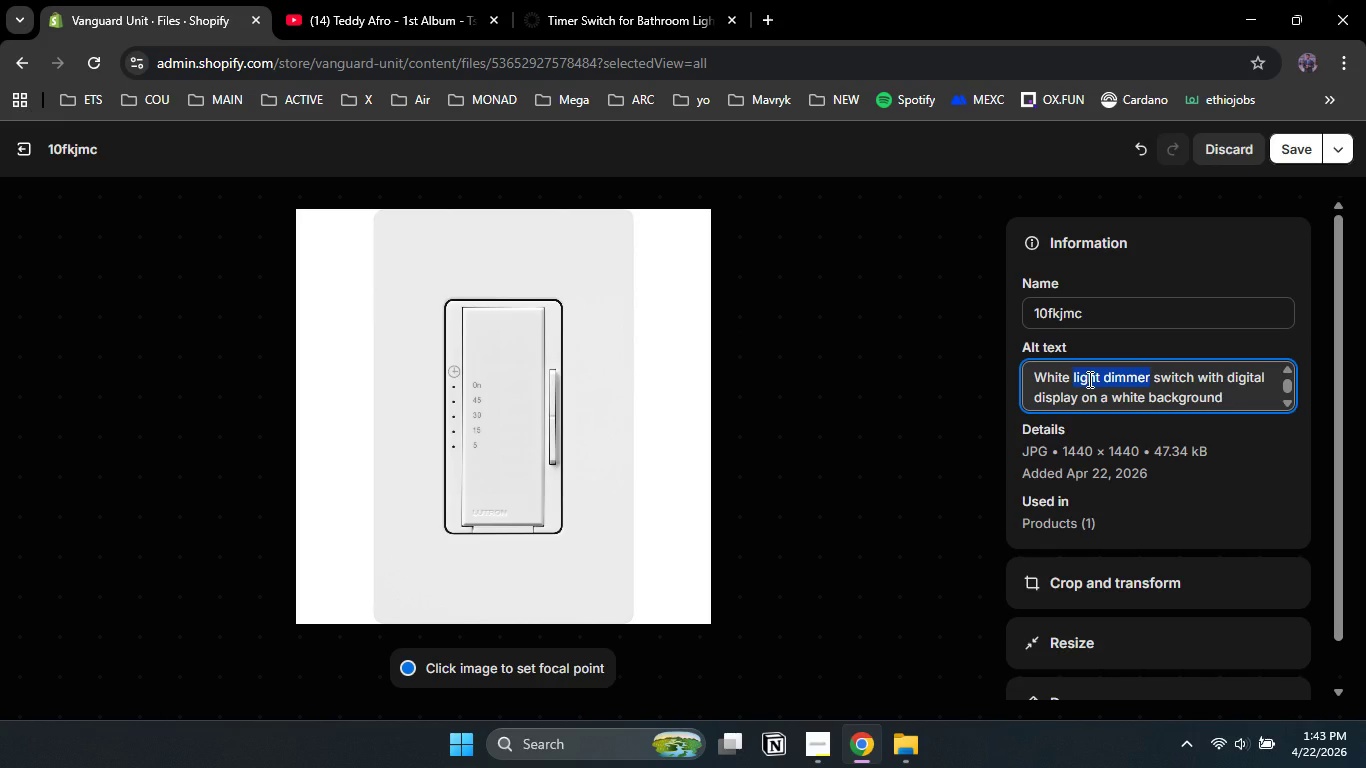 
type(occupacy smart switch )
 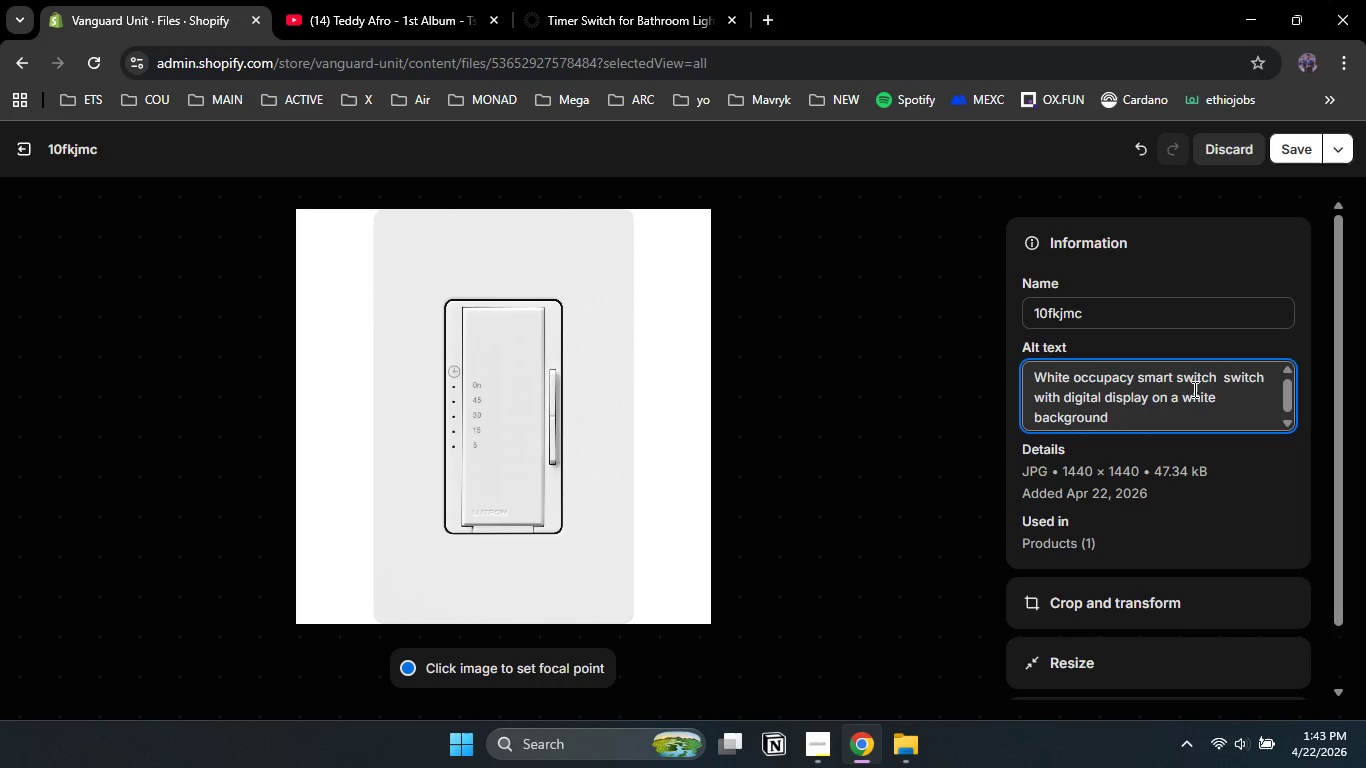 
double_click([1203, 380])
 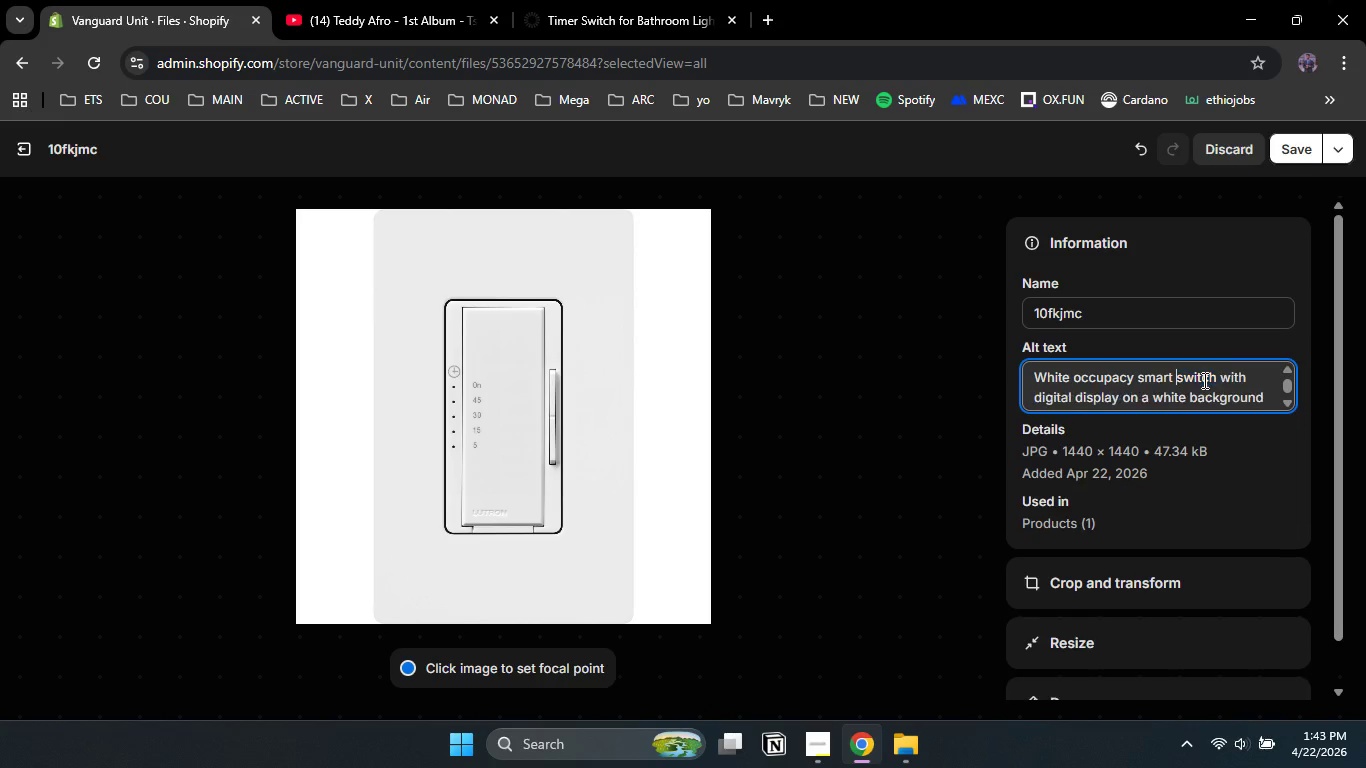 
key(Backspace)
 